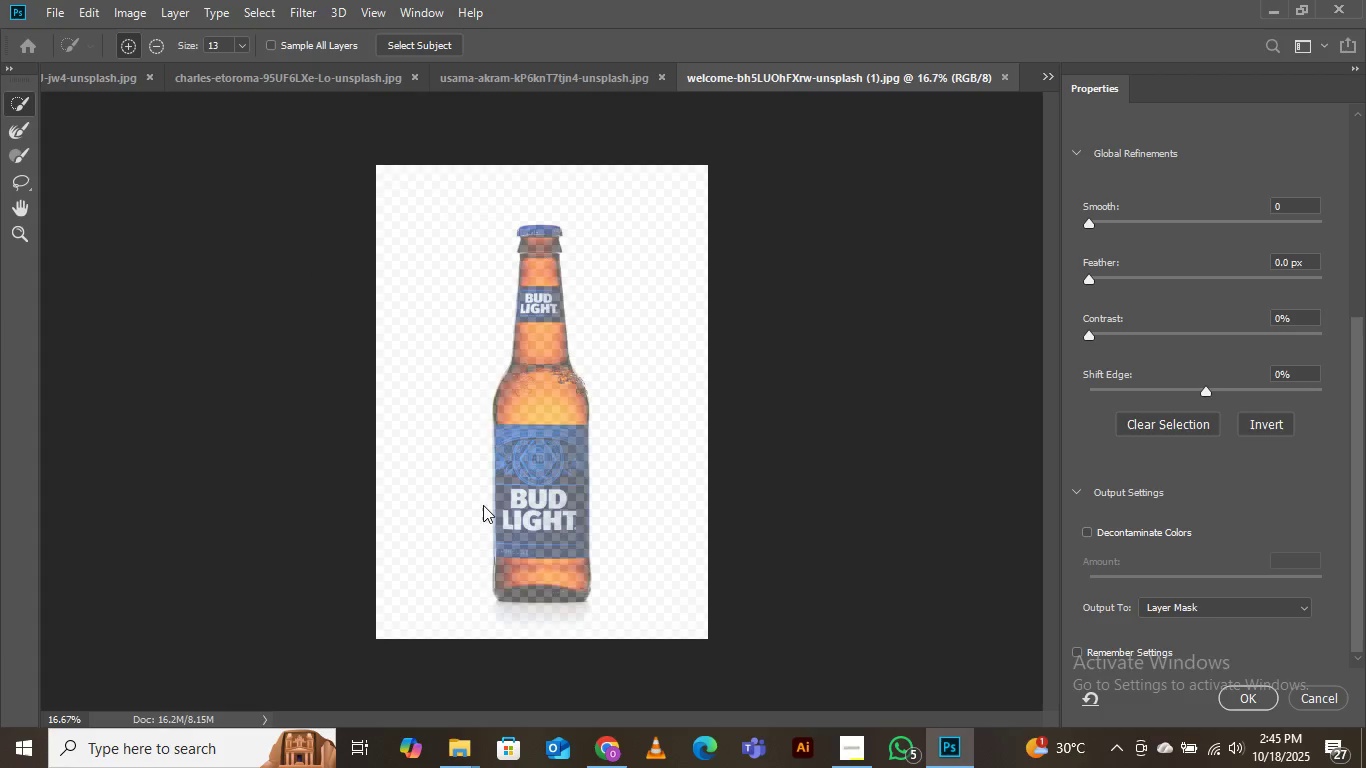 
left_click([1088, 531])
 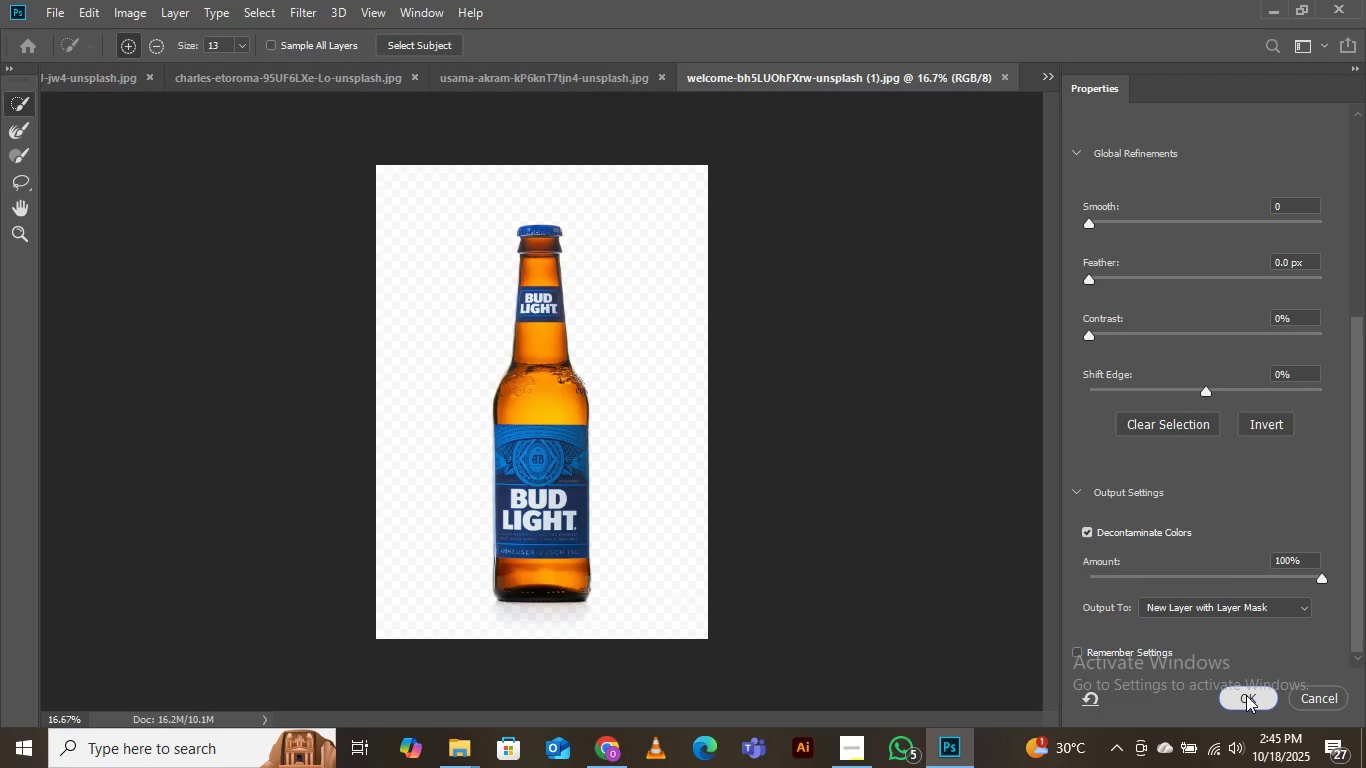 
left_click([1246, 695])
 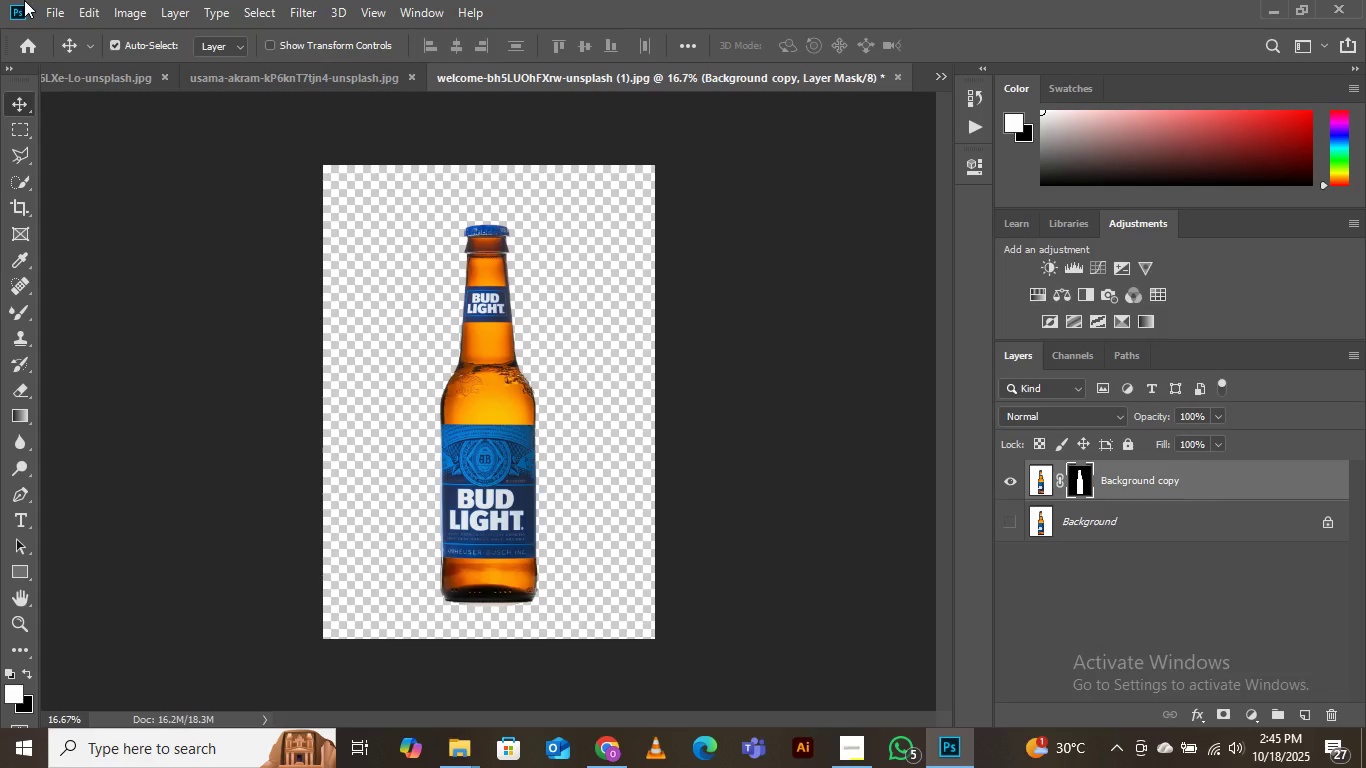 
left_click([48, 15])
 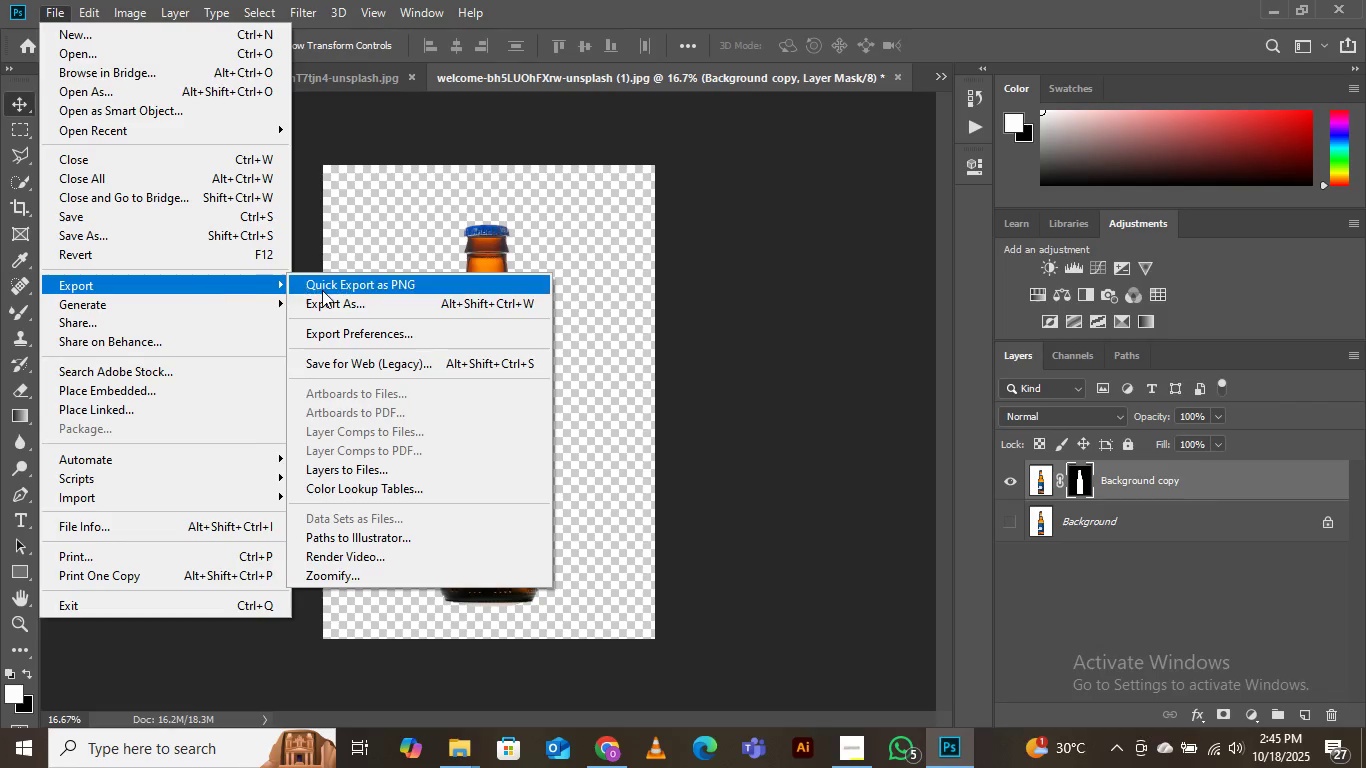 
left_click([328, 286])
 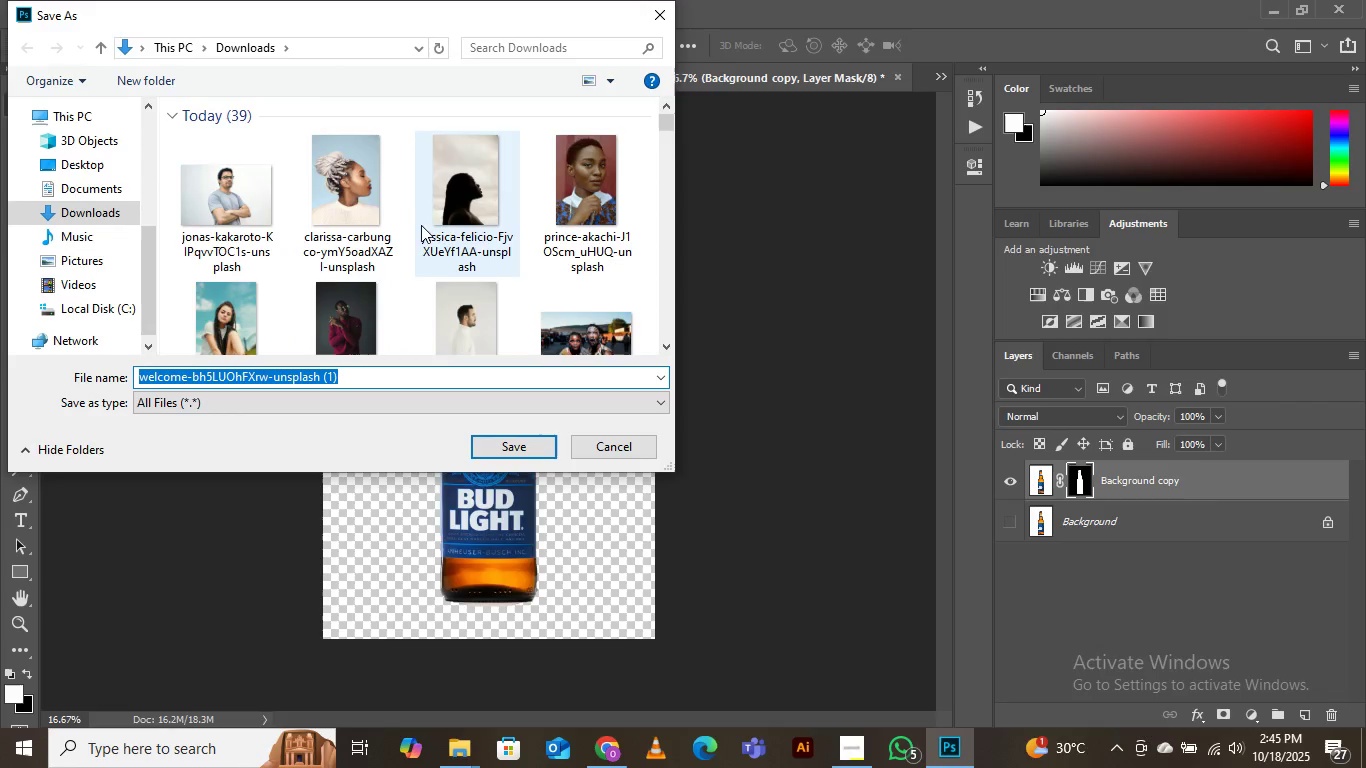 
scroll: coordinate [444, 228], scroll_direction: down, amount: 13.0
 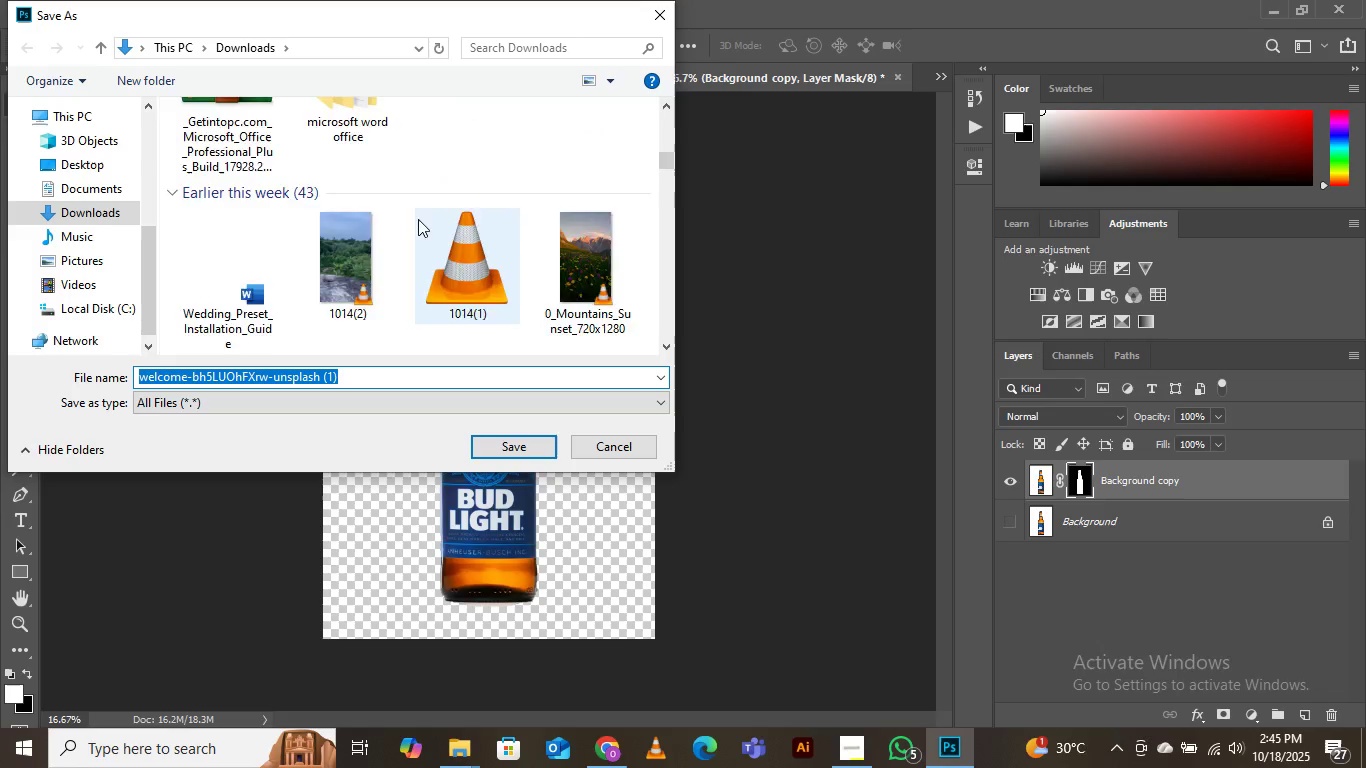 
scroll: coordinate [417, 219], scroll_direction: up, amount: 2.0
 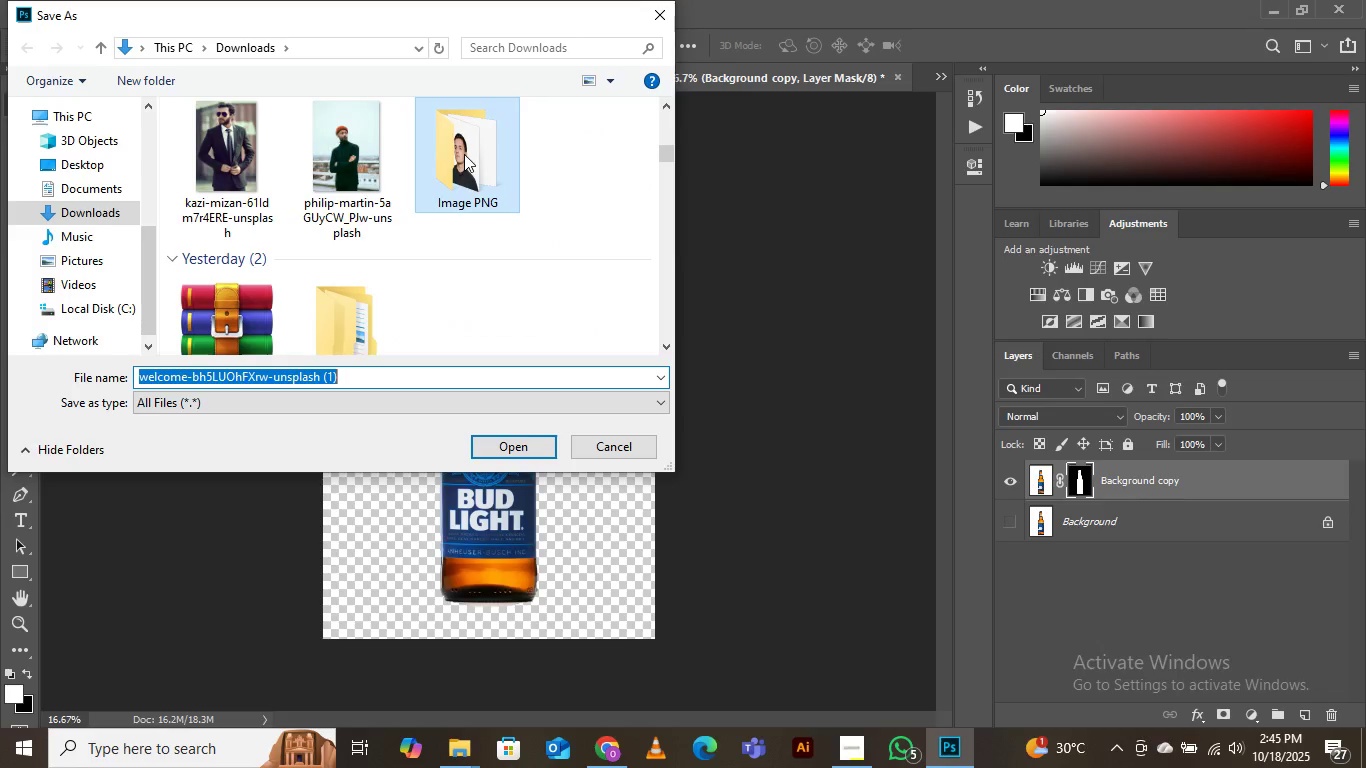 
double_click([464, 154])
 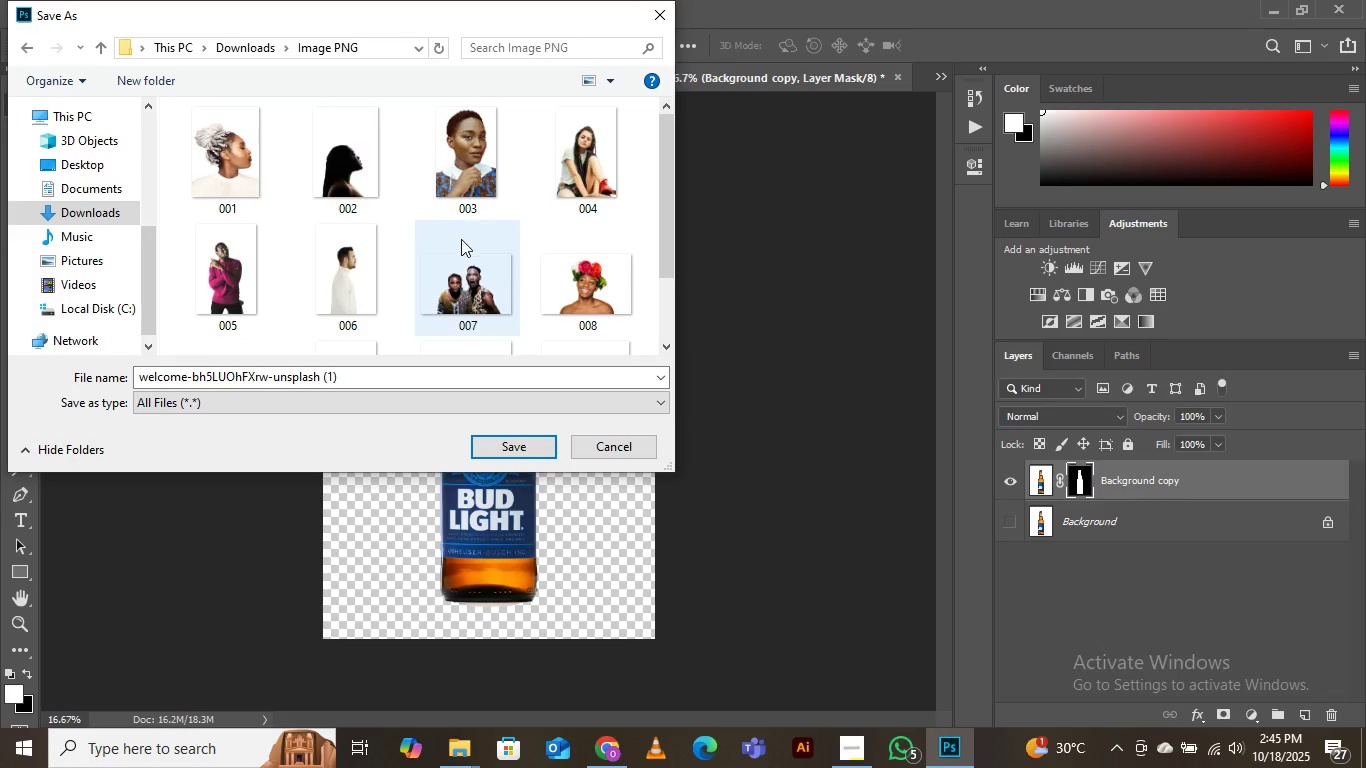 
scroll: coordinate [461, 239], scroll_direction: down, amount: 4.0
 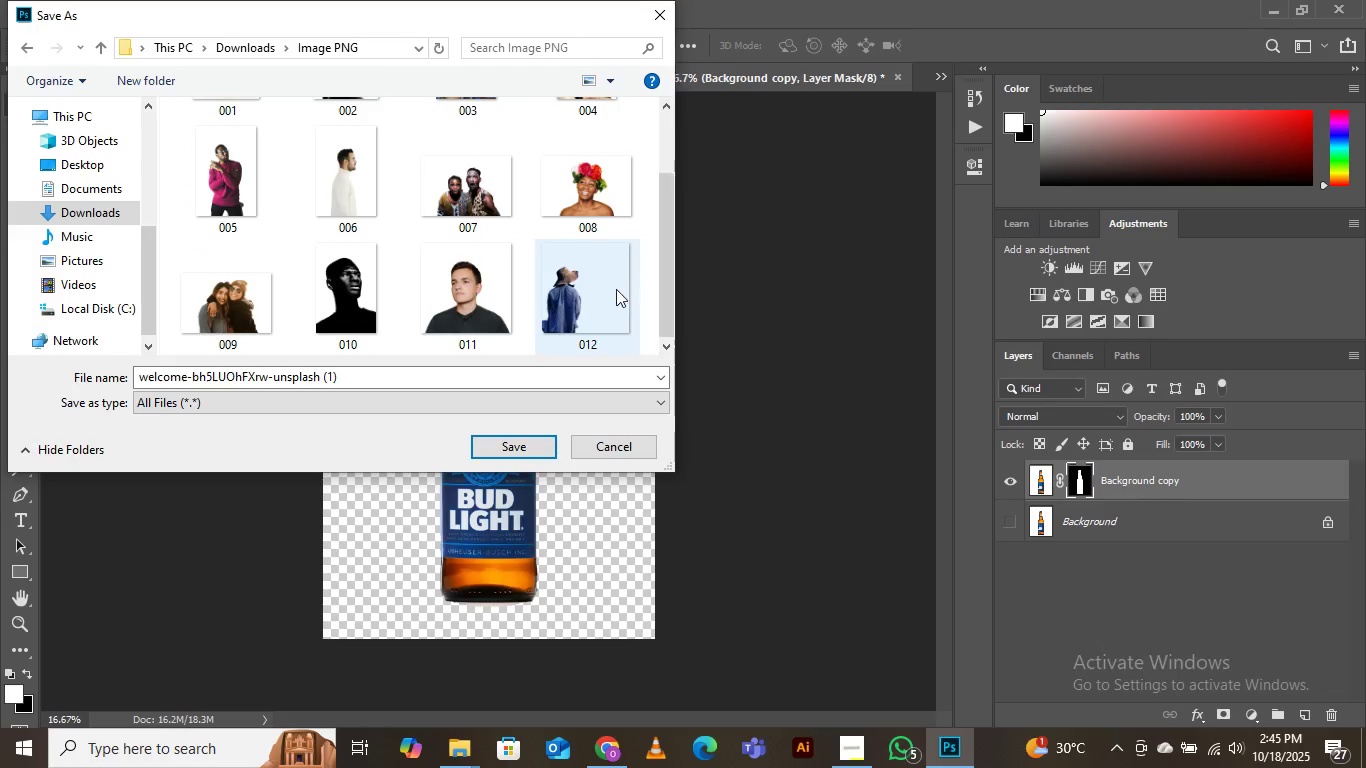 
left_click([616, 289])
 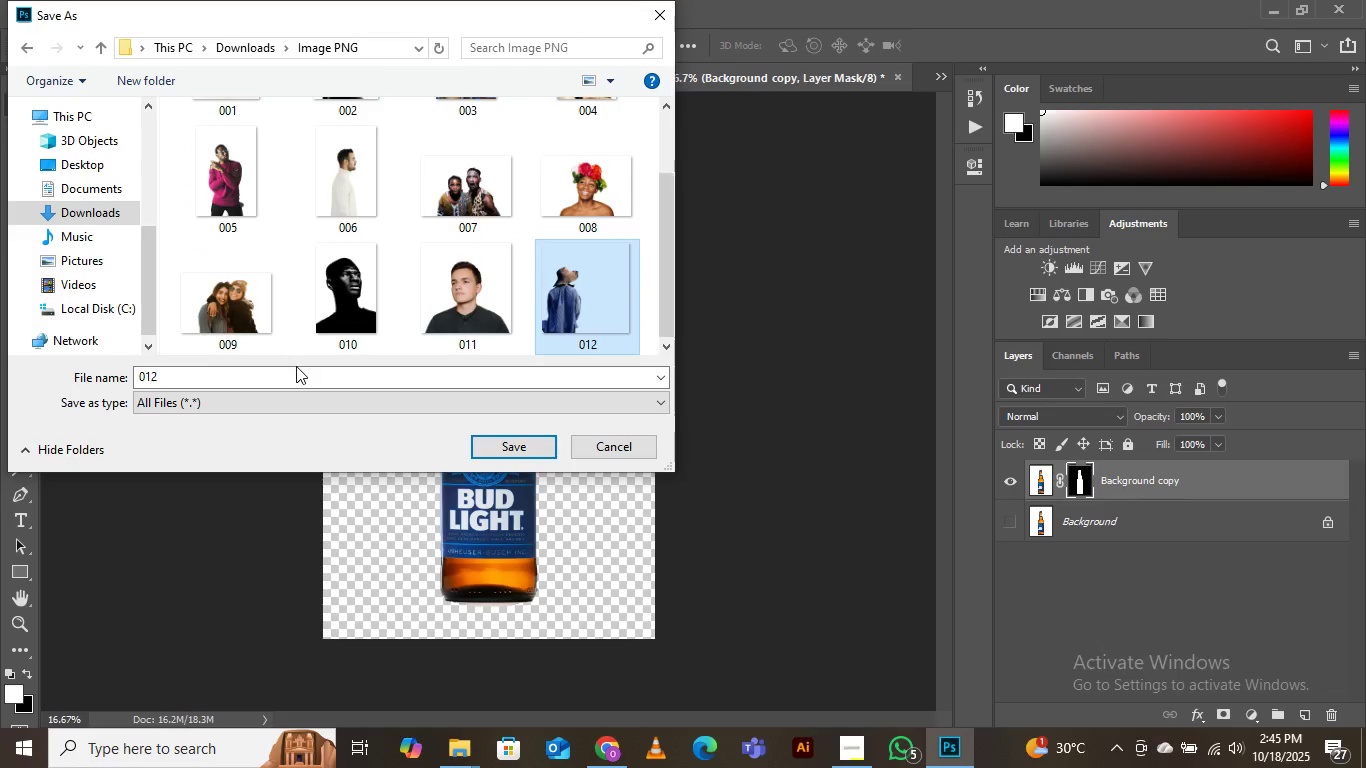 
left_click([296, 365])
 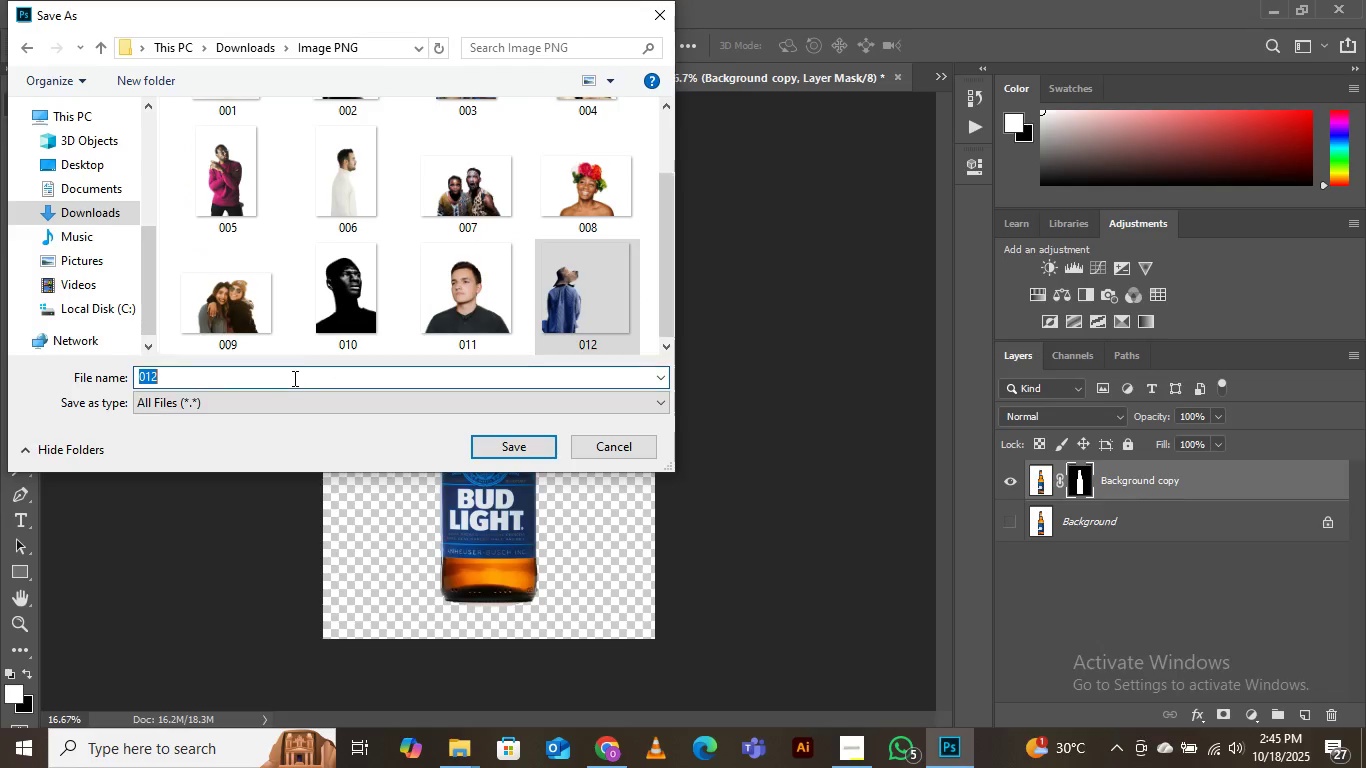 
double_click([293, 378])
 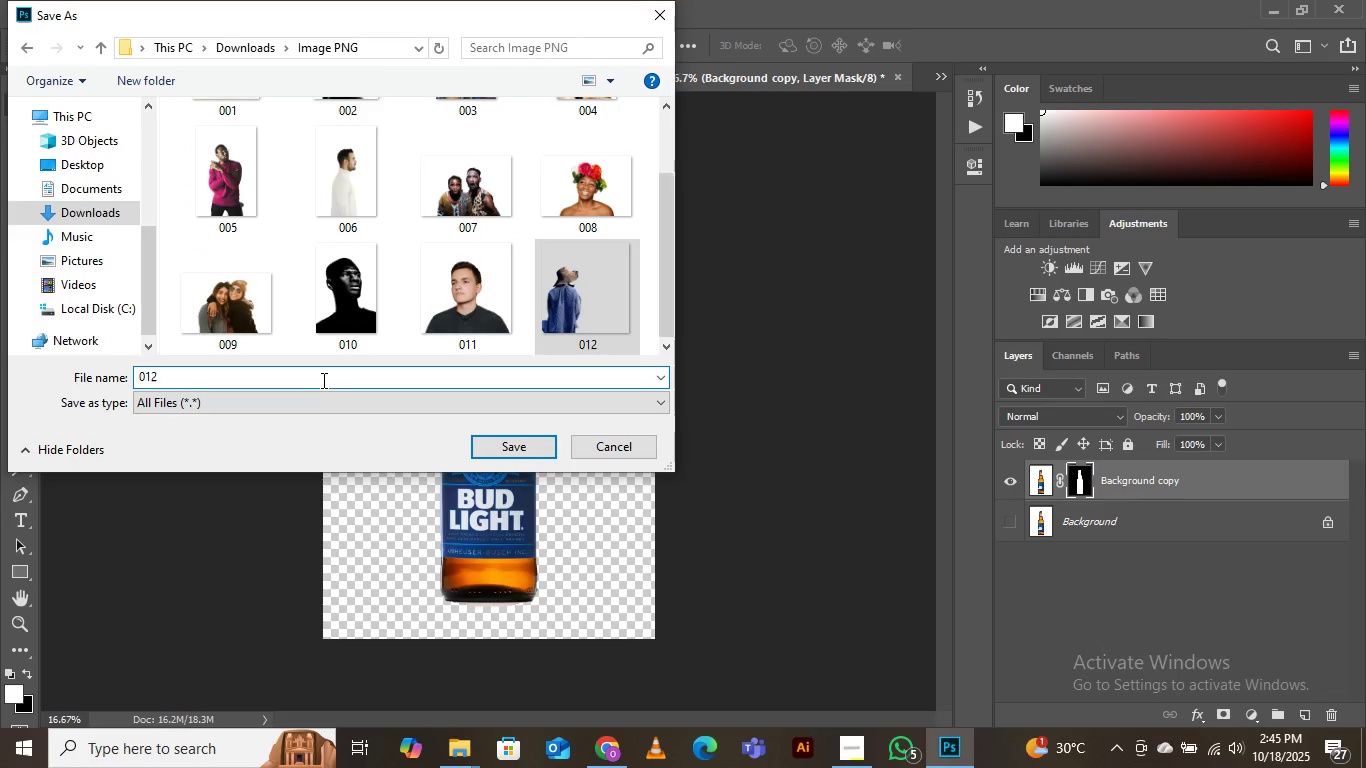 
key(ArrowRight)
 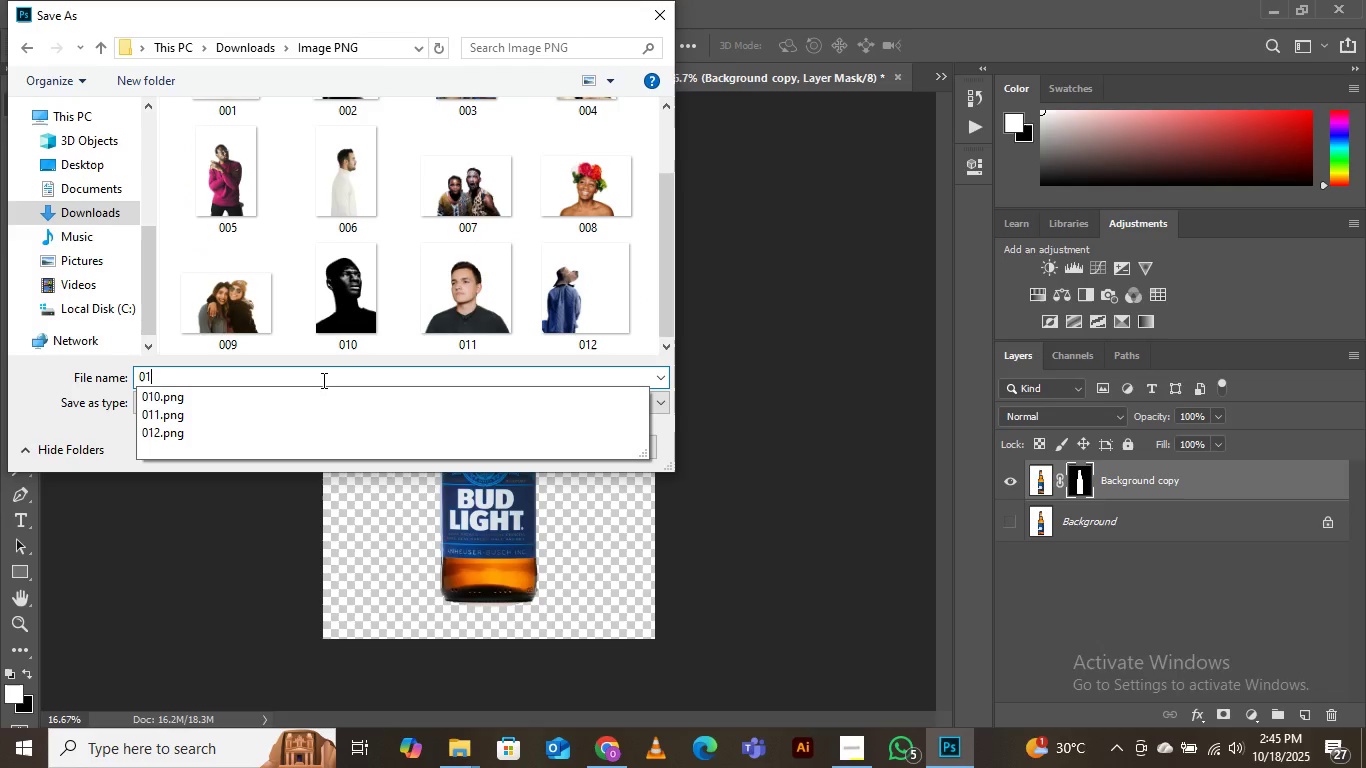 
key(Backspace)
 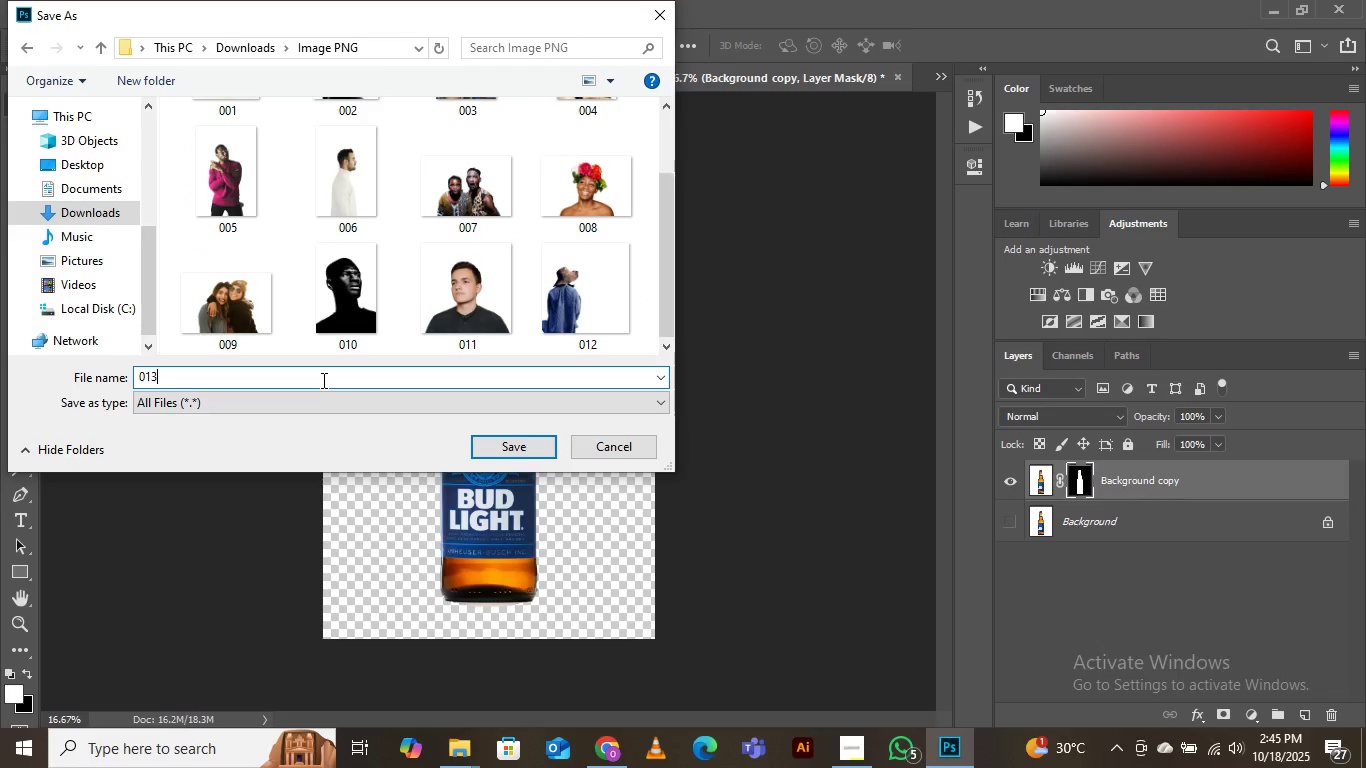 
key(3)
 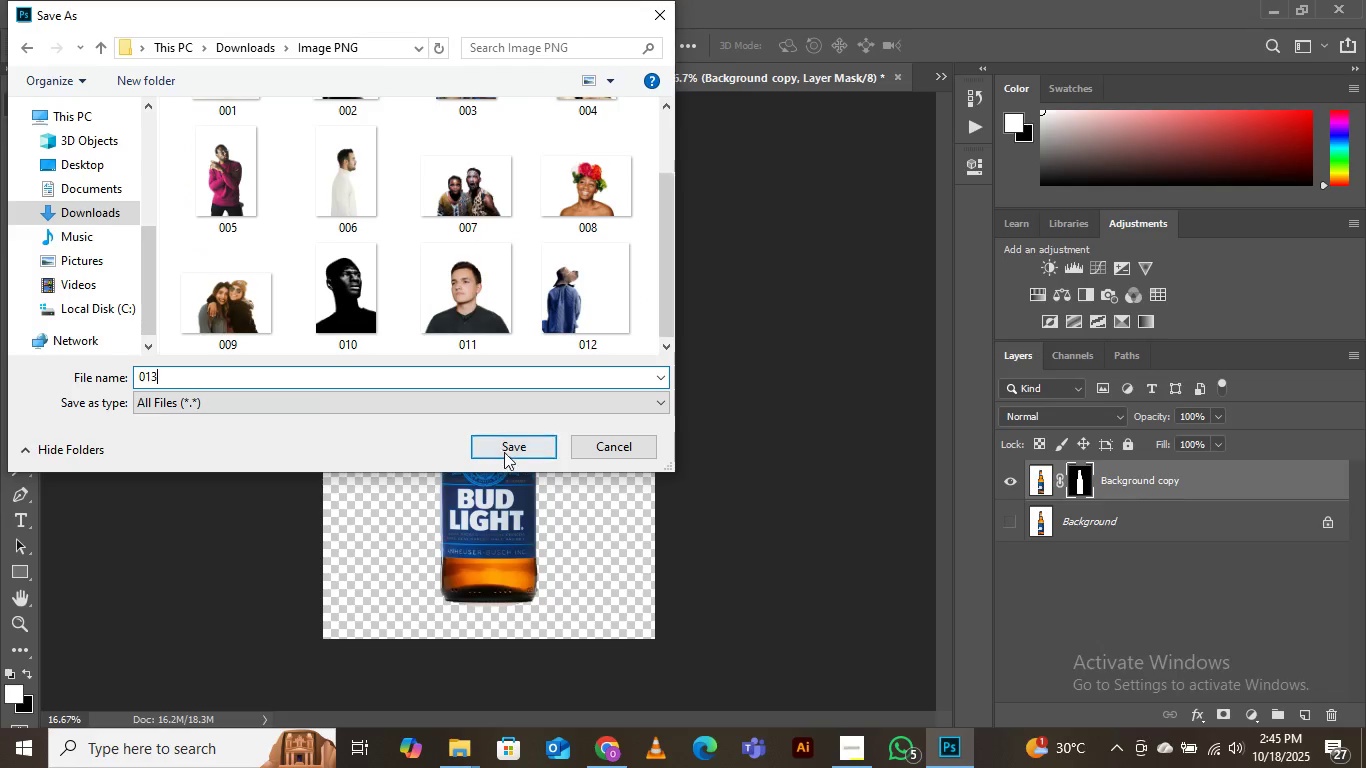 
left_click([499, 445])
 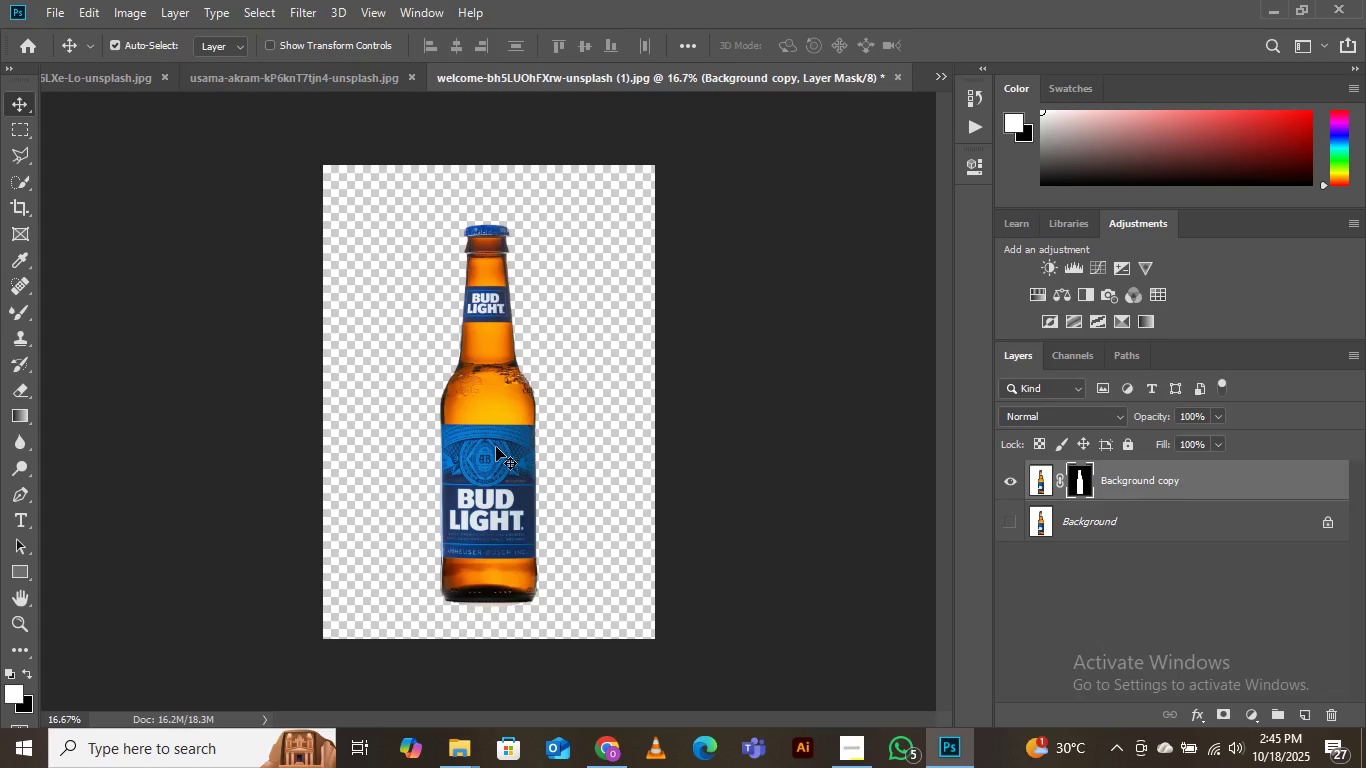 
wait(10.49)
 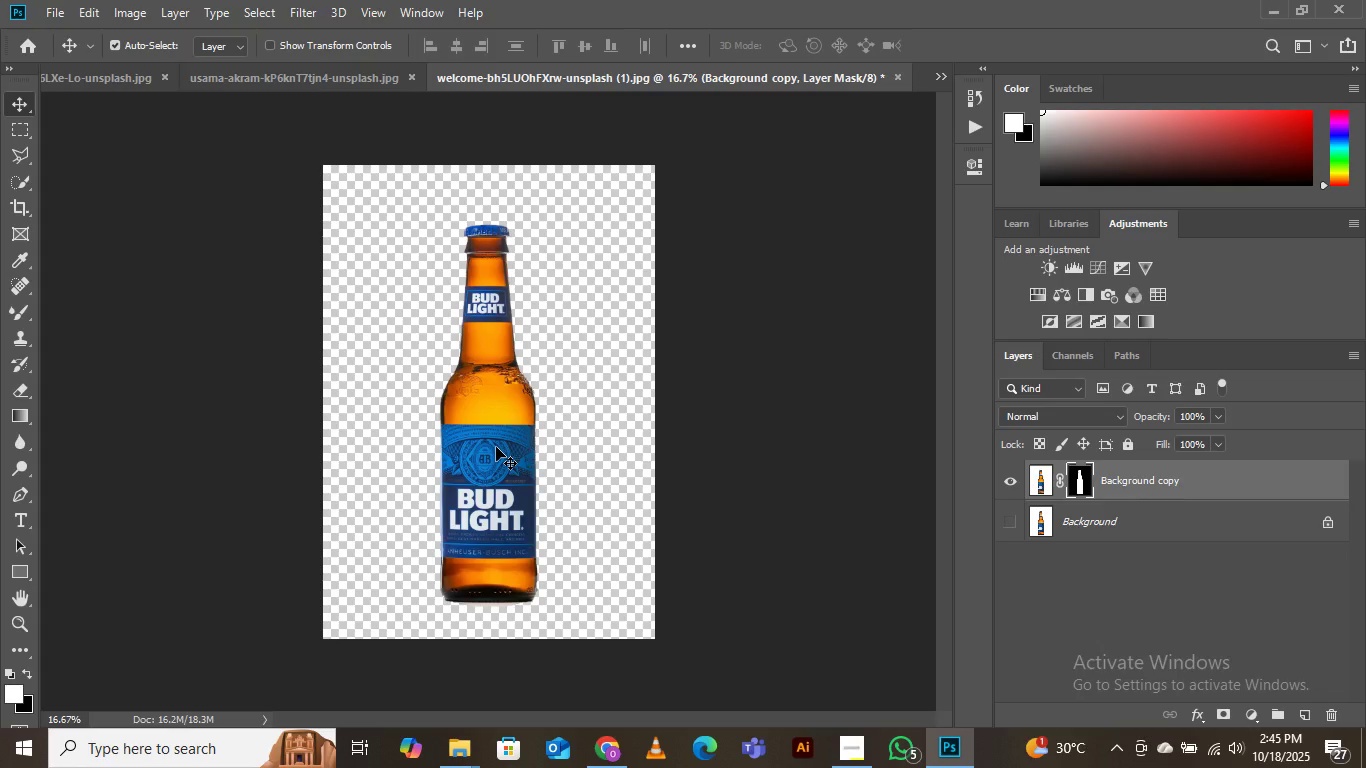 
left_click([269, 72])
 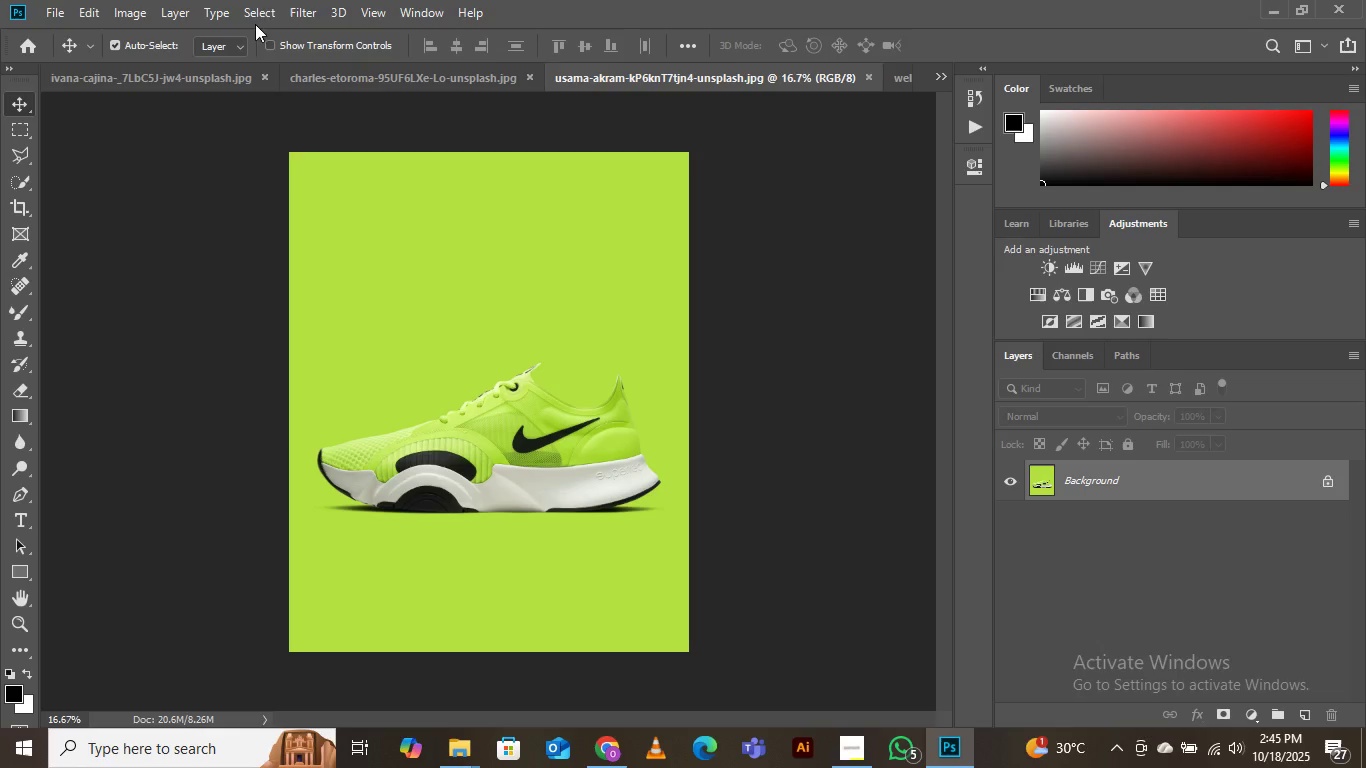 
left_click([265, 8])
 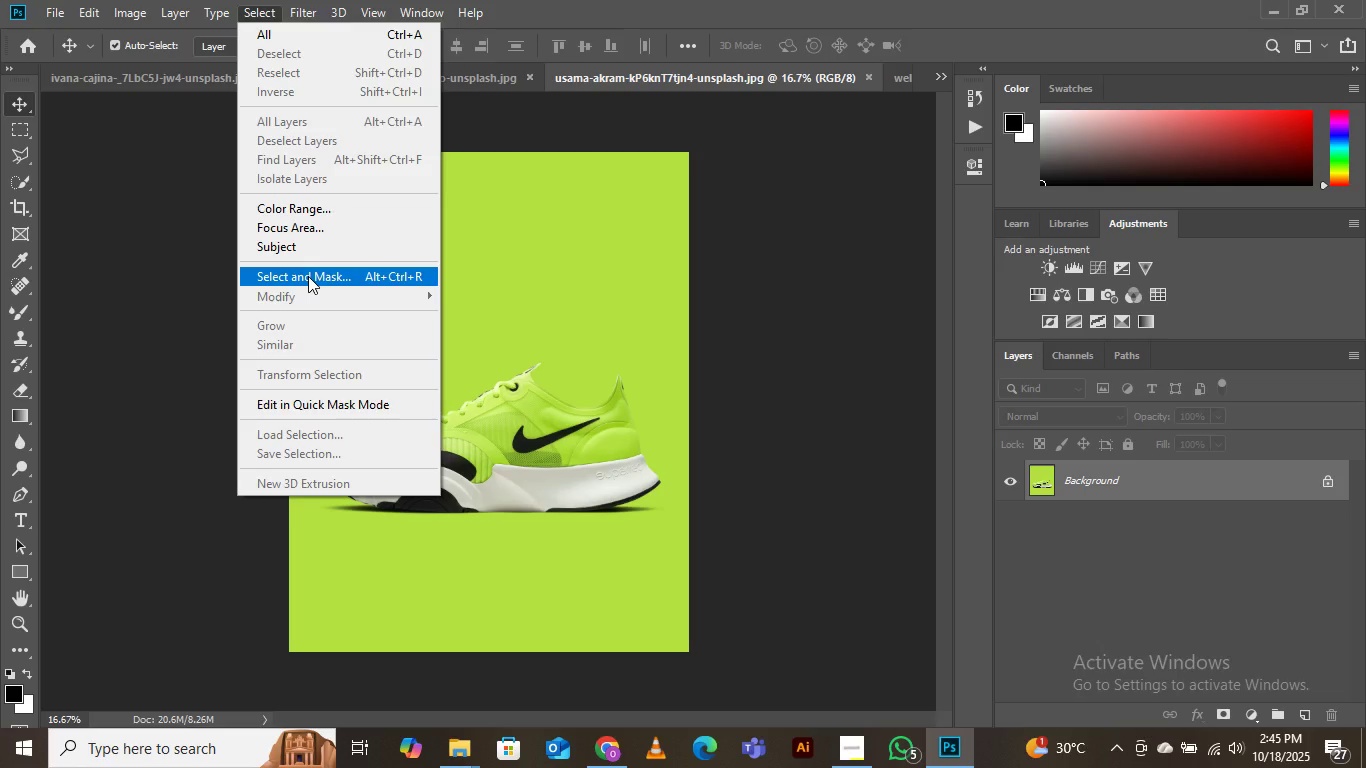 
left_click([308, 276])
 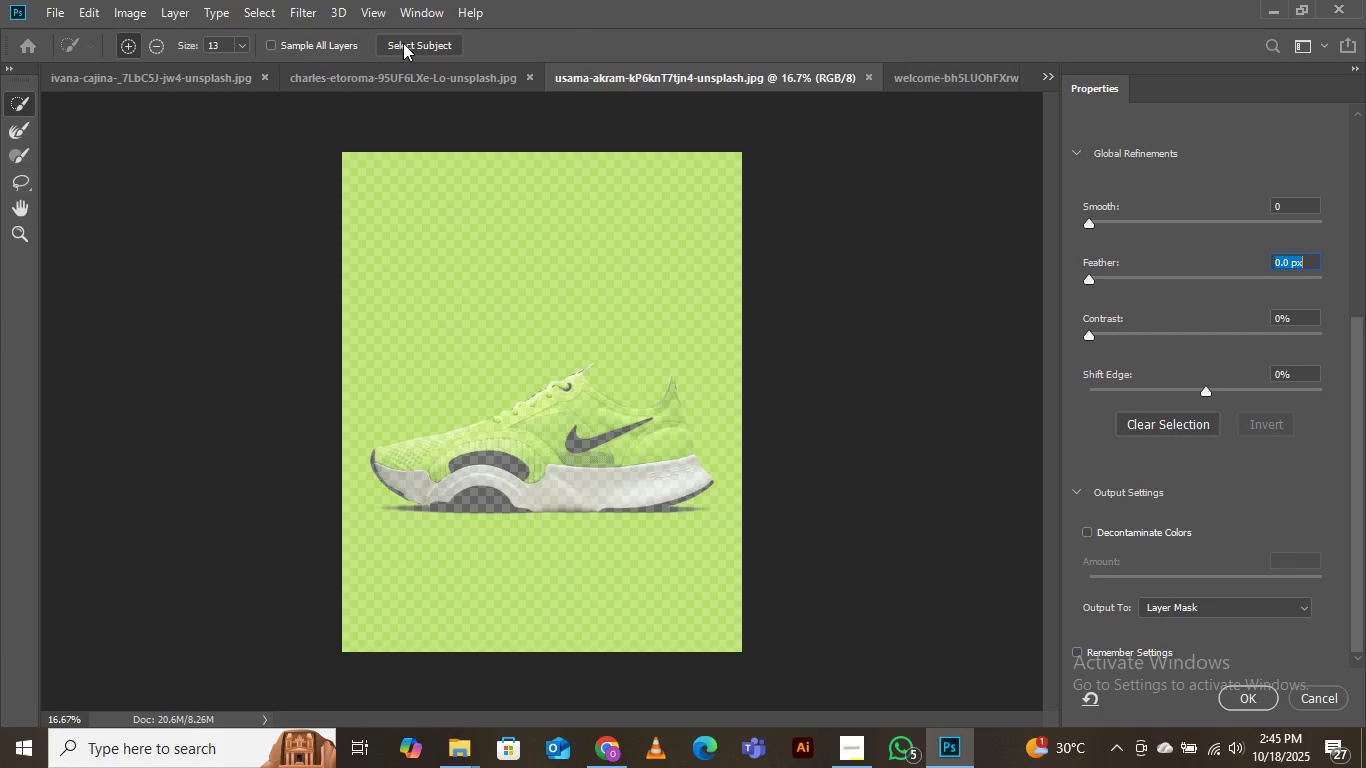 
left_click([407, 49])
 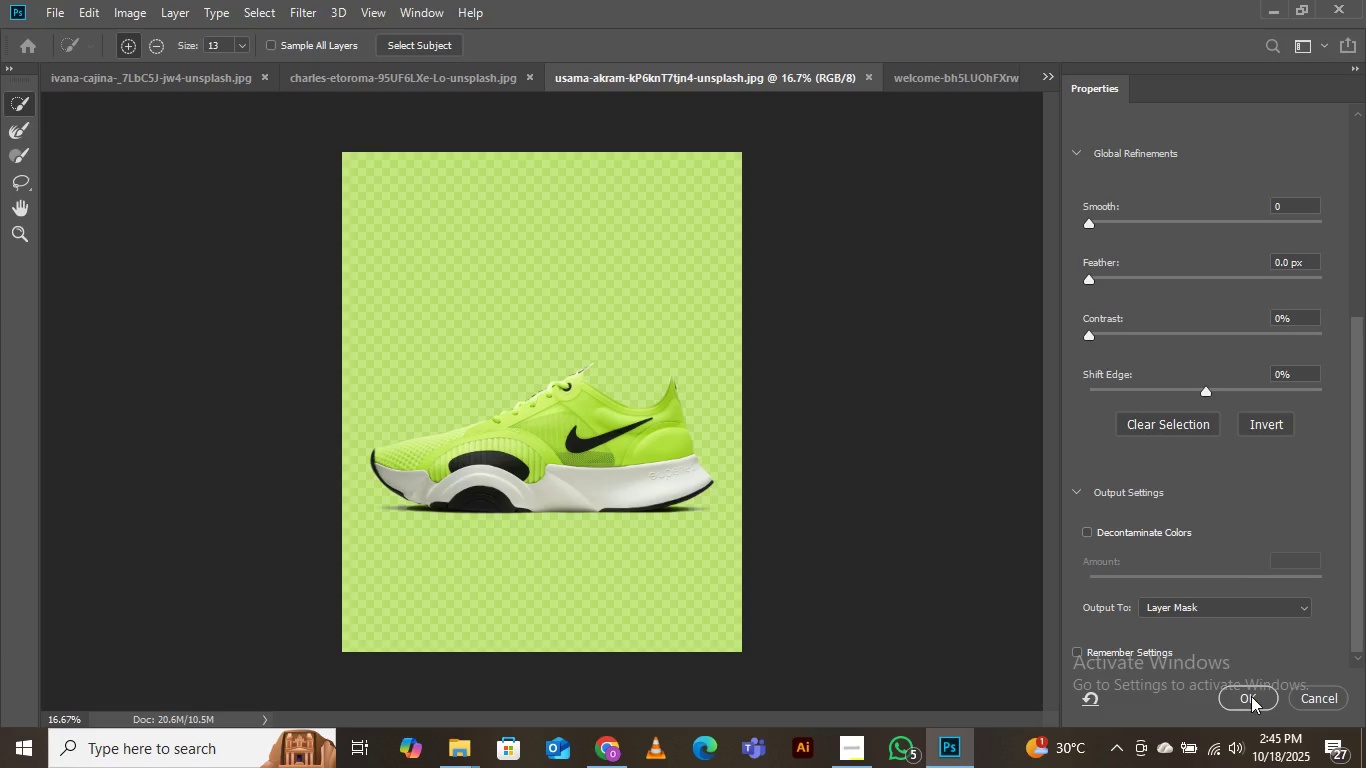 
wait(7.76)
 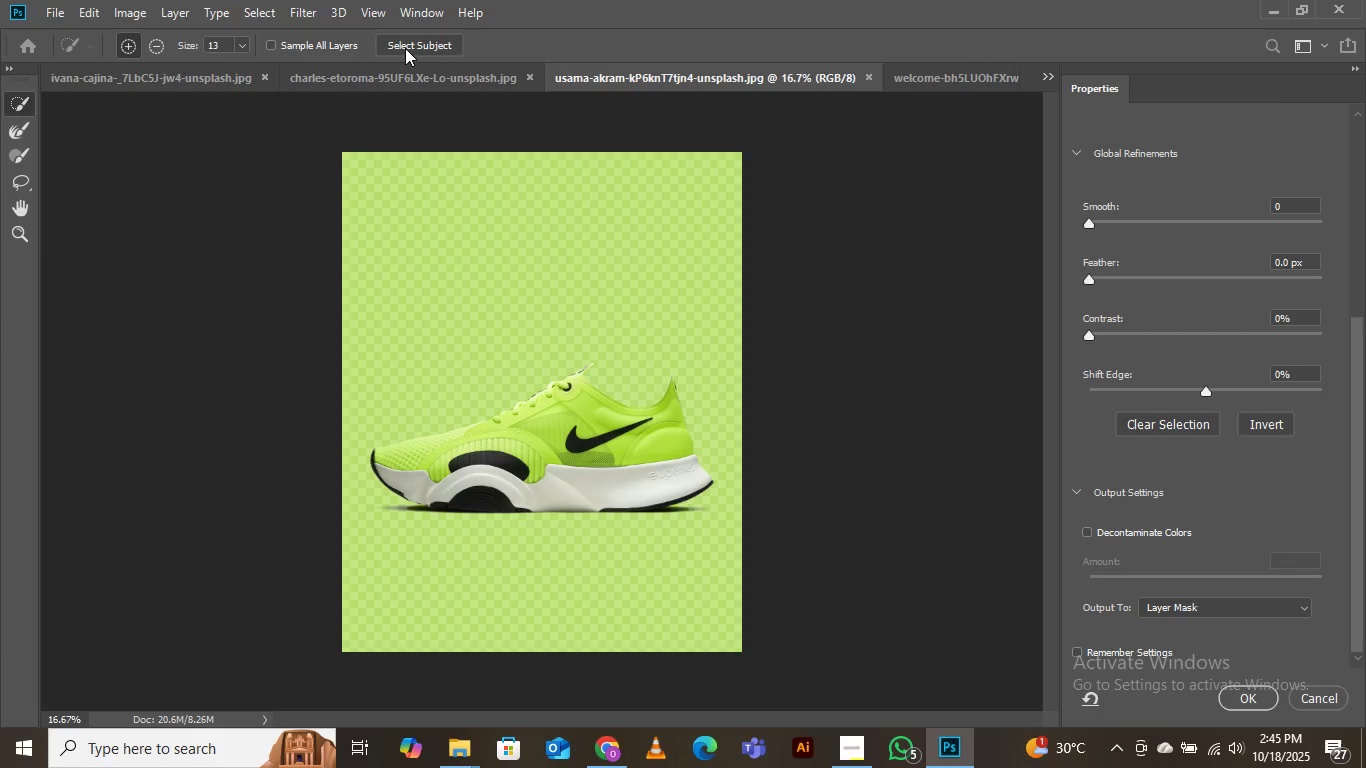 
left_click([1080, 526])
 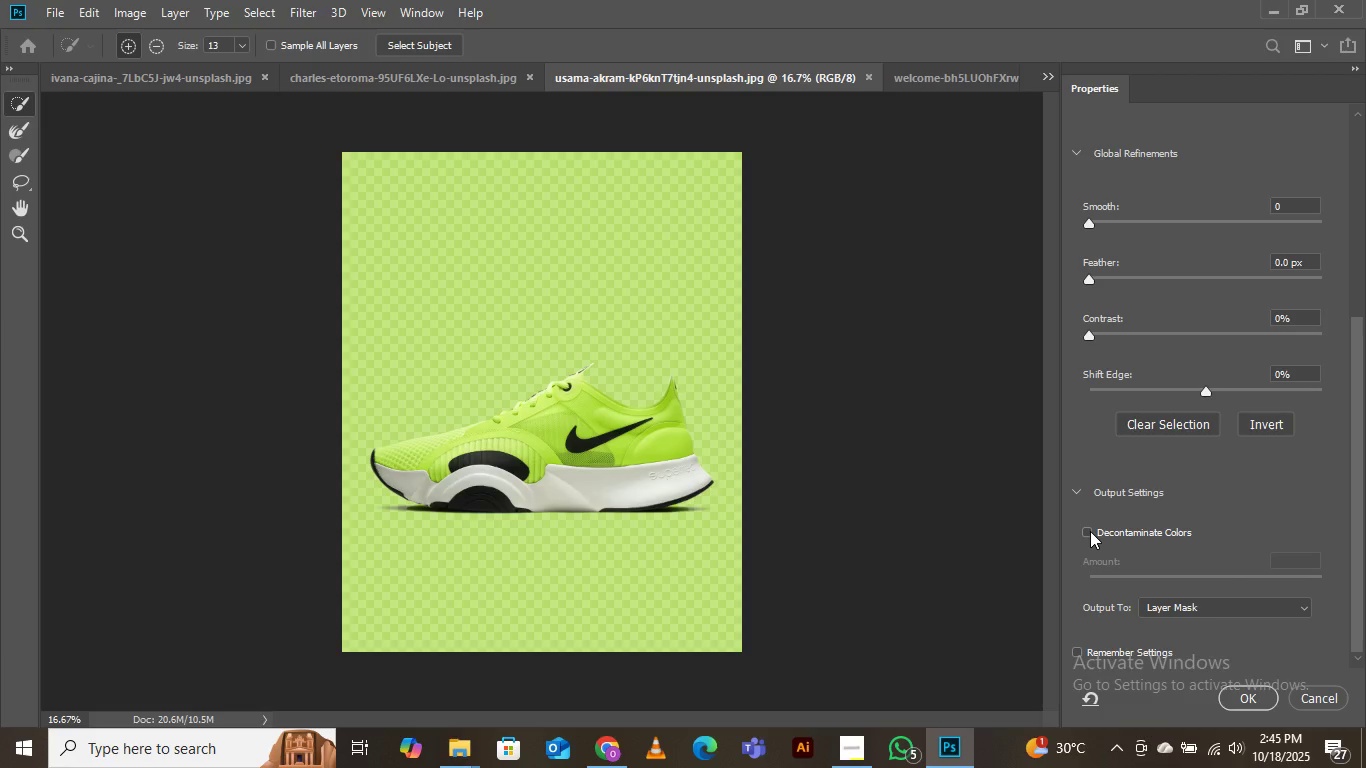 
left_click([1090, 531])
 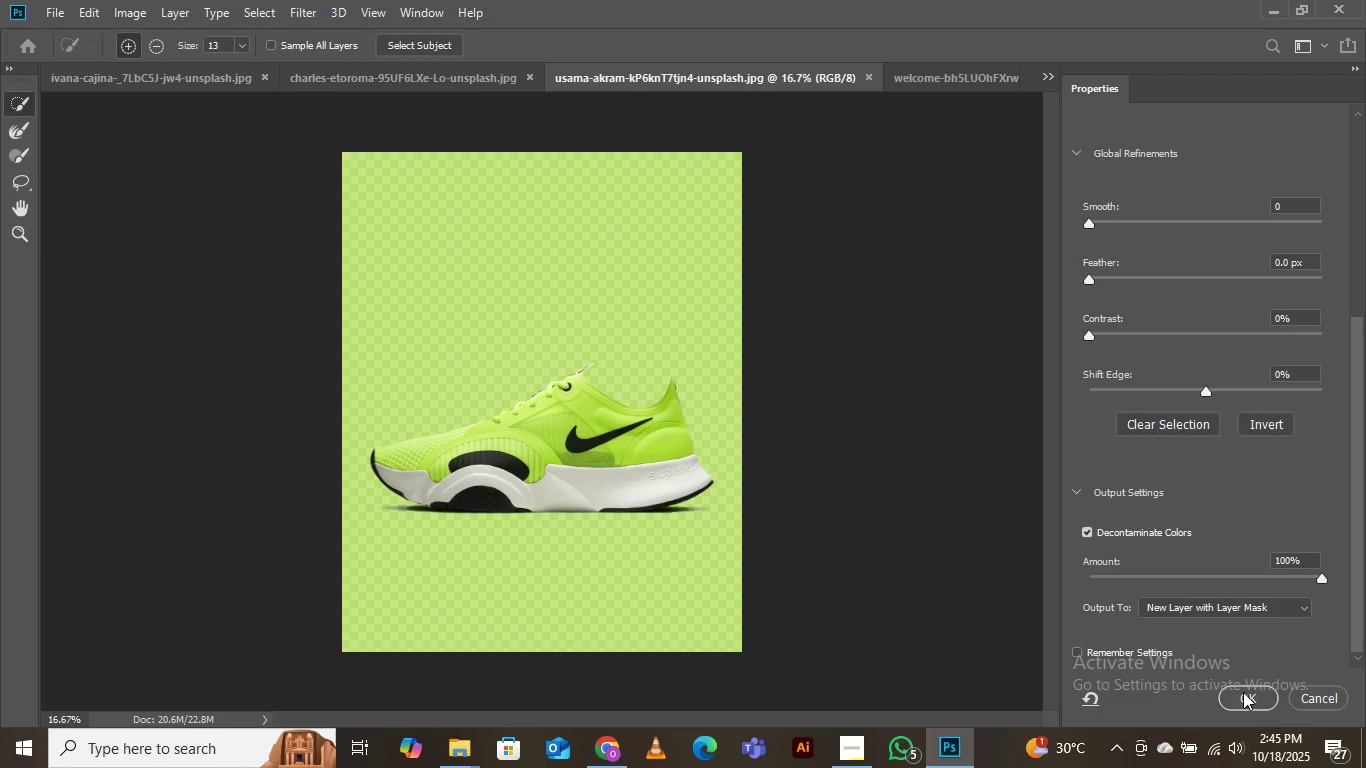 
left_click([1243, 692])
 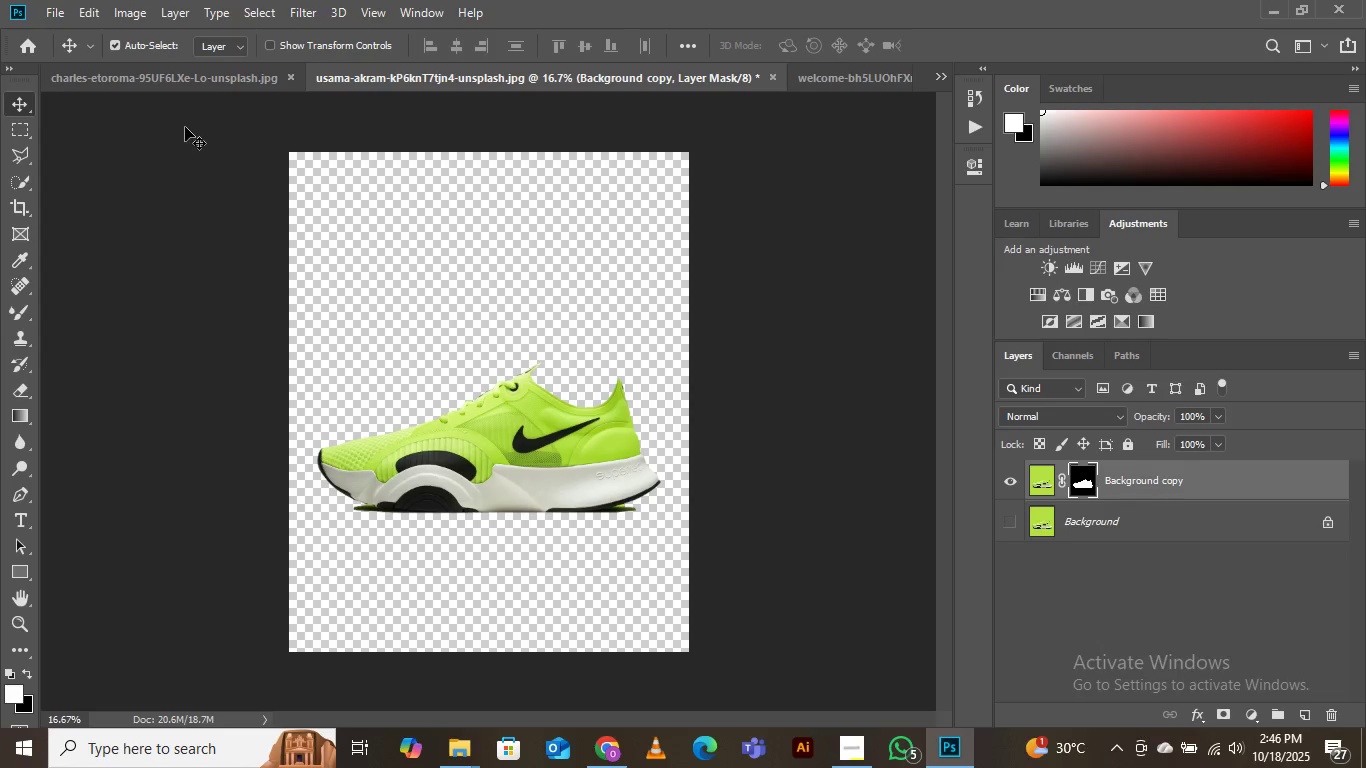 
wait(19.03)
 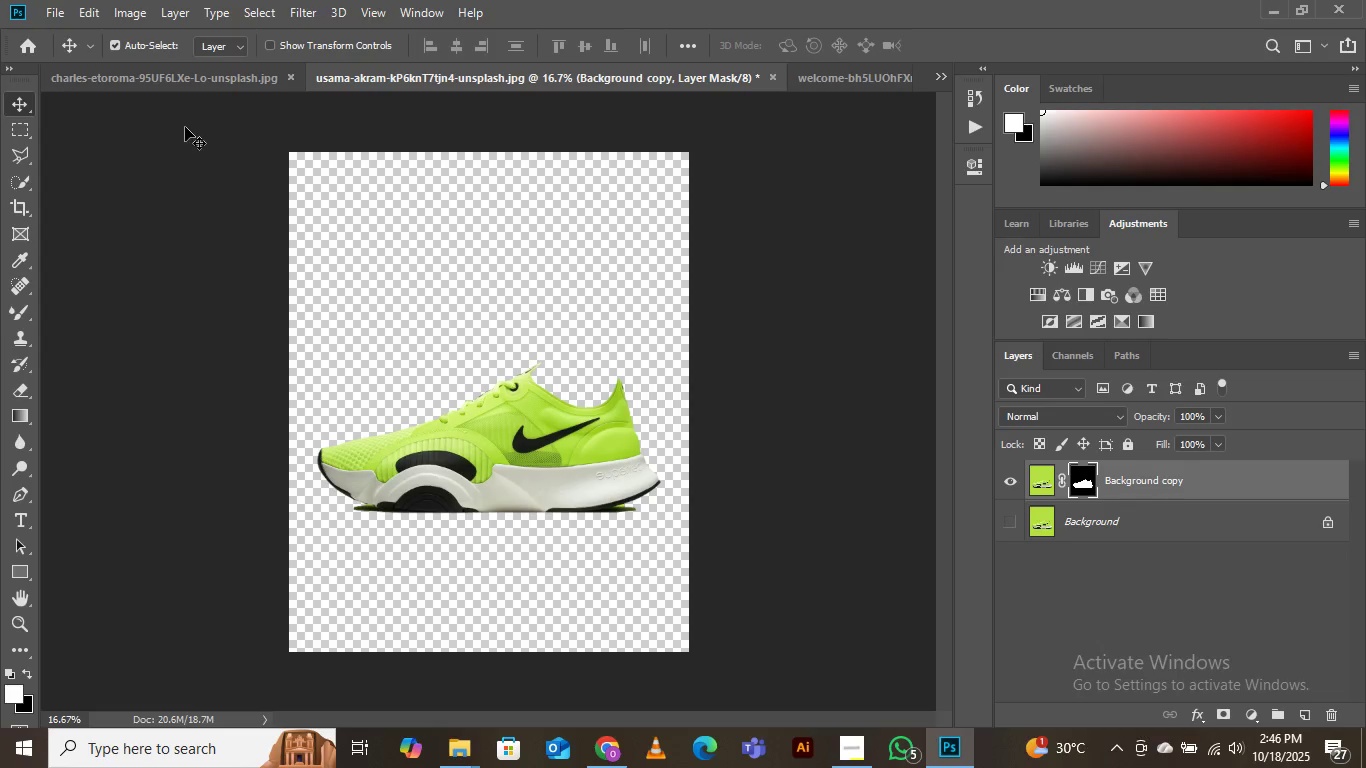 
left_click([53, 4])
 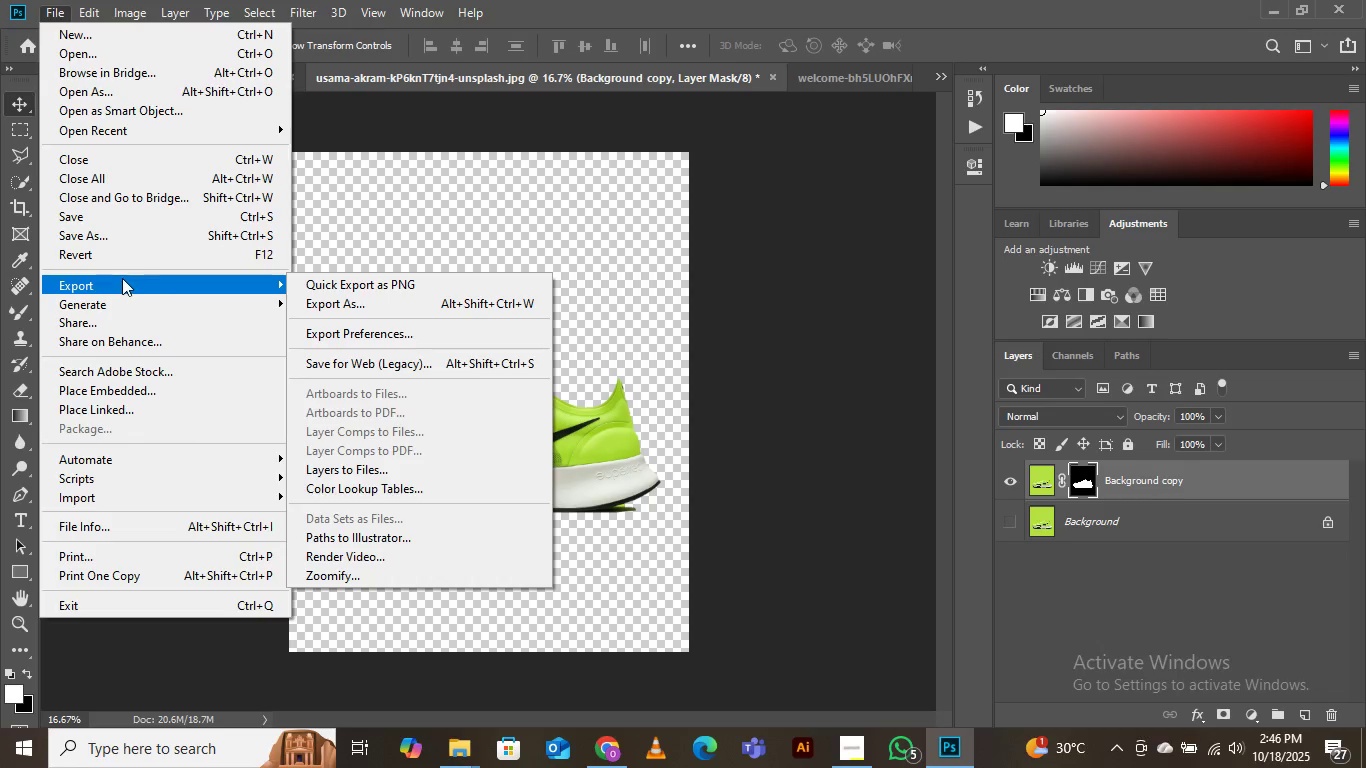 
left_click([335, 276])
 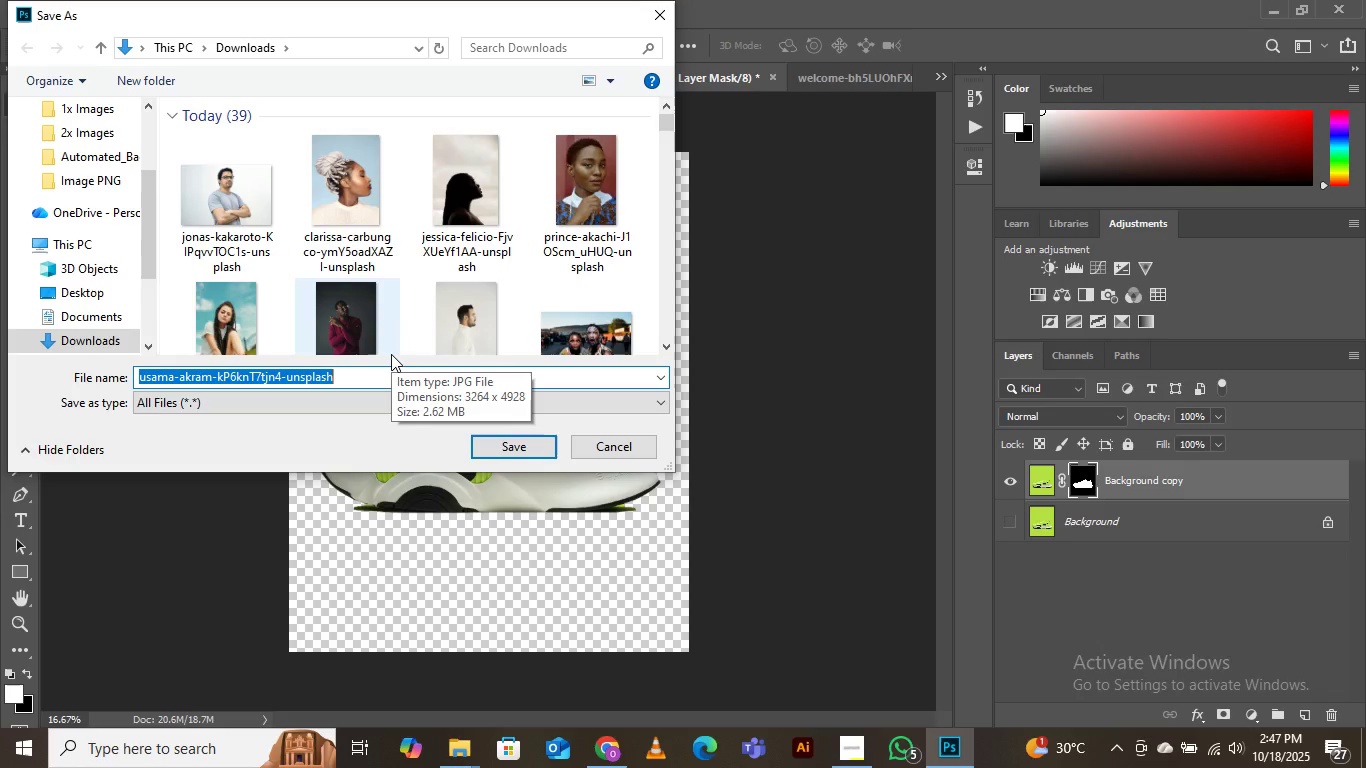 
wait(75.25)
 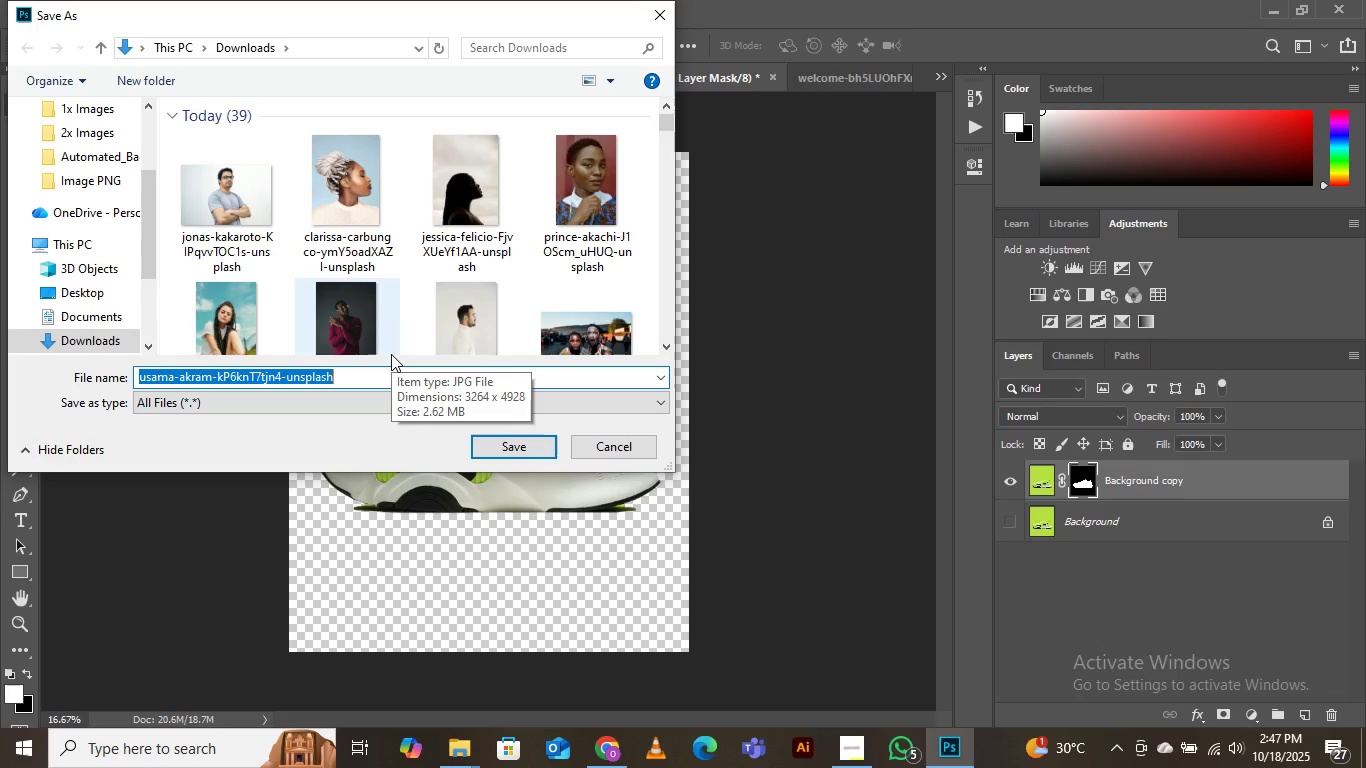 
scroll: coordinate [486, 267], scroll_direction: down, amount: 7.0
 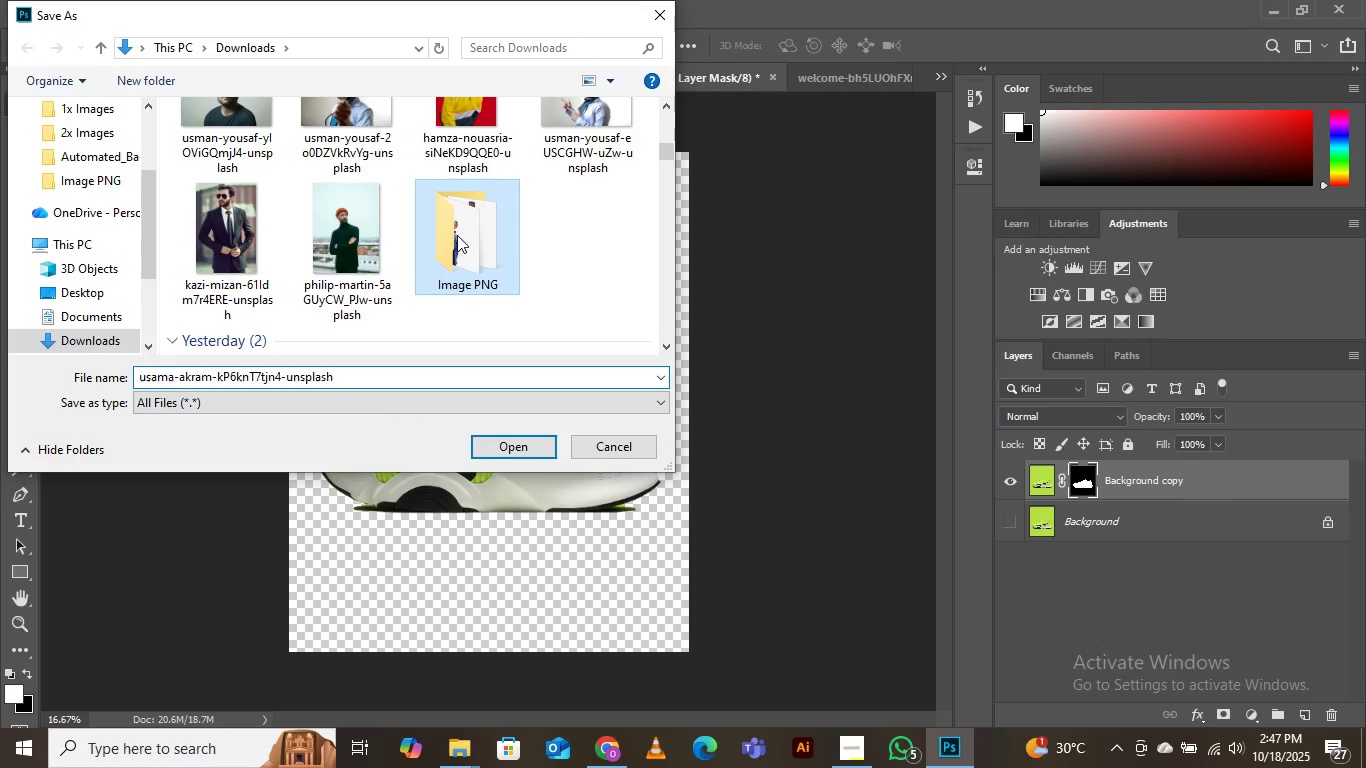 
double_click([457, 235])
 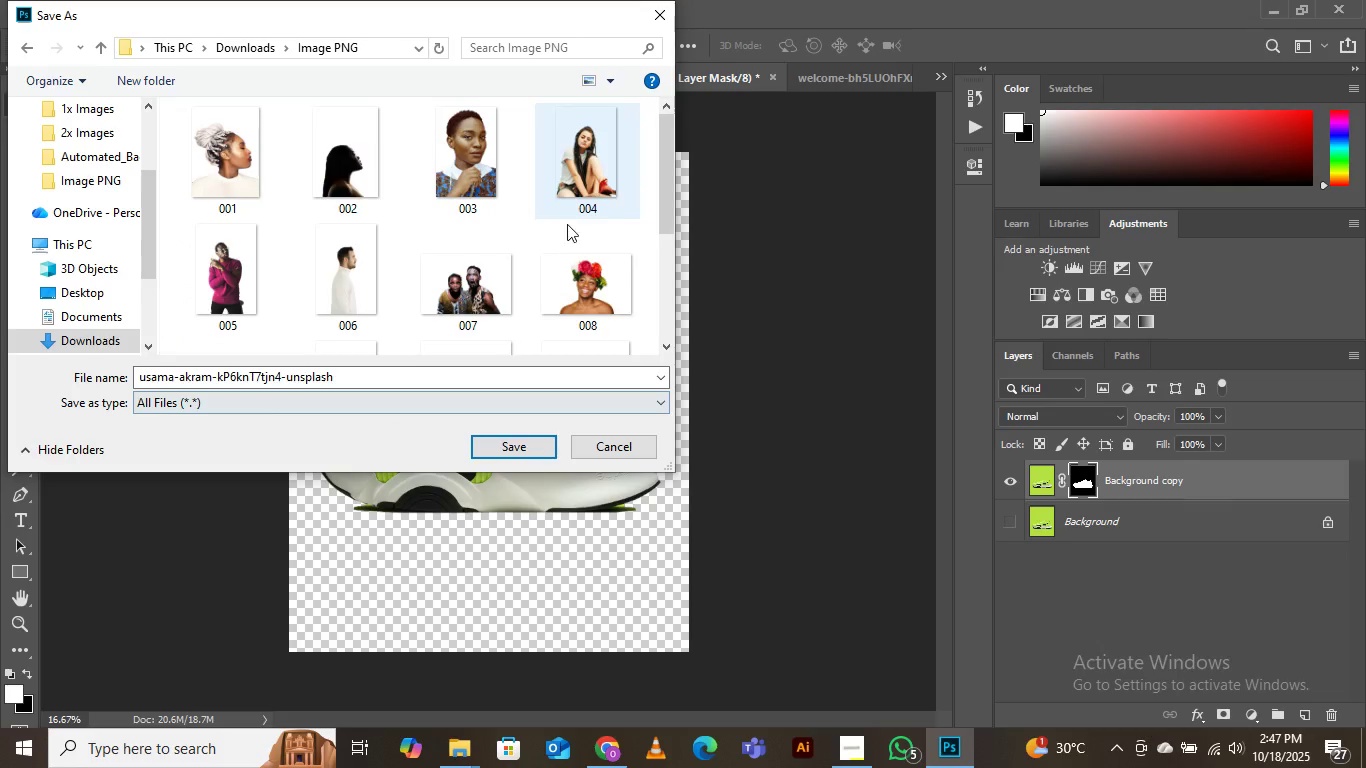 
scroll: coordinate [570, 229], scroll_direction: down, amount: 4.0
 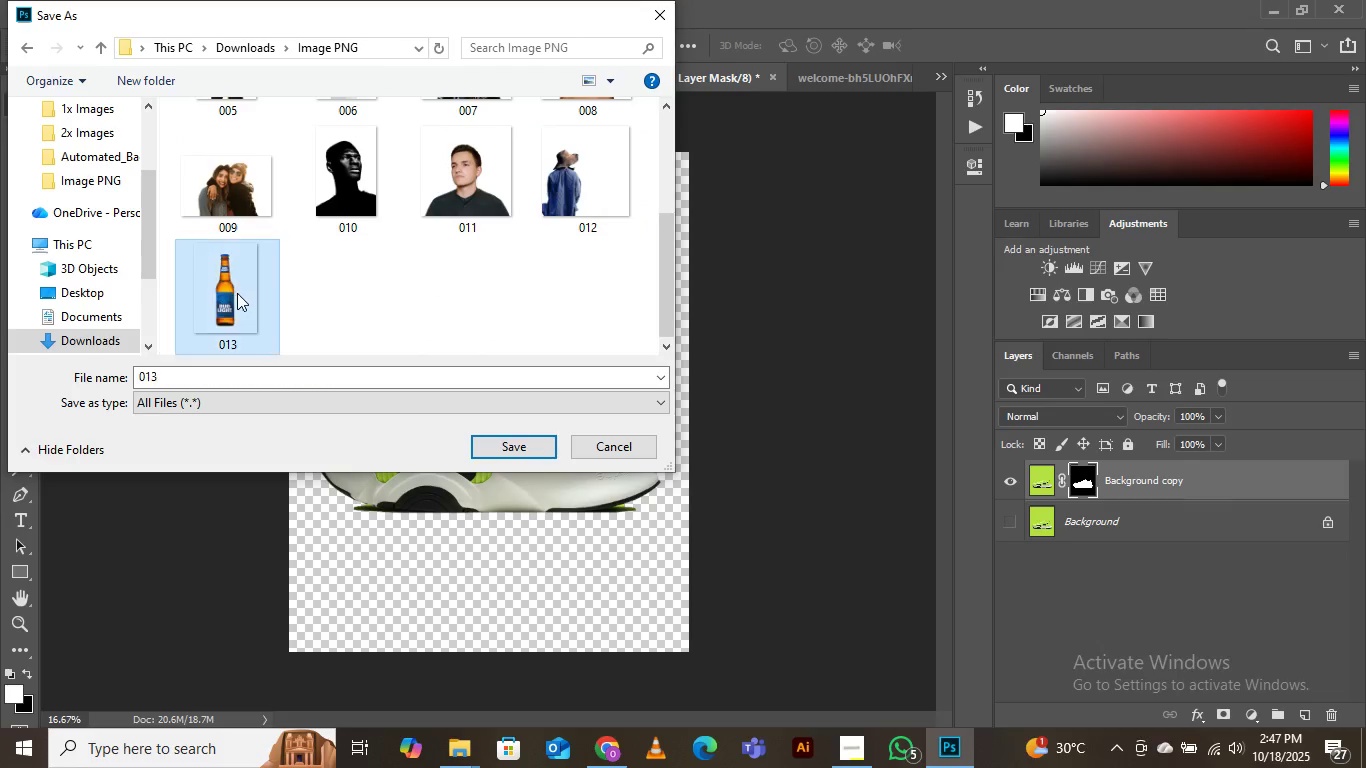 
left_click([237, 290])
 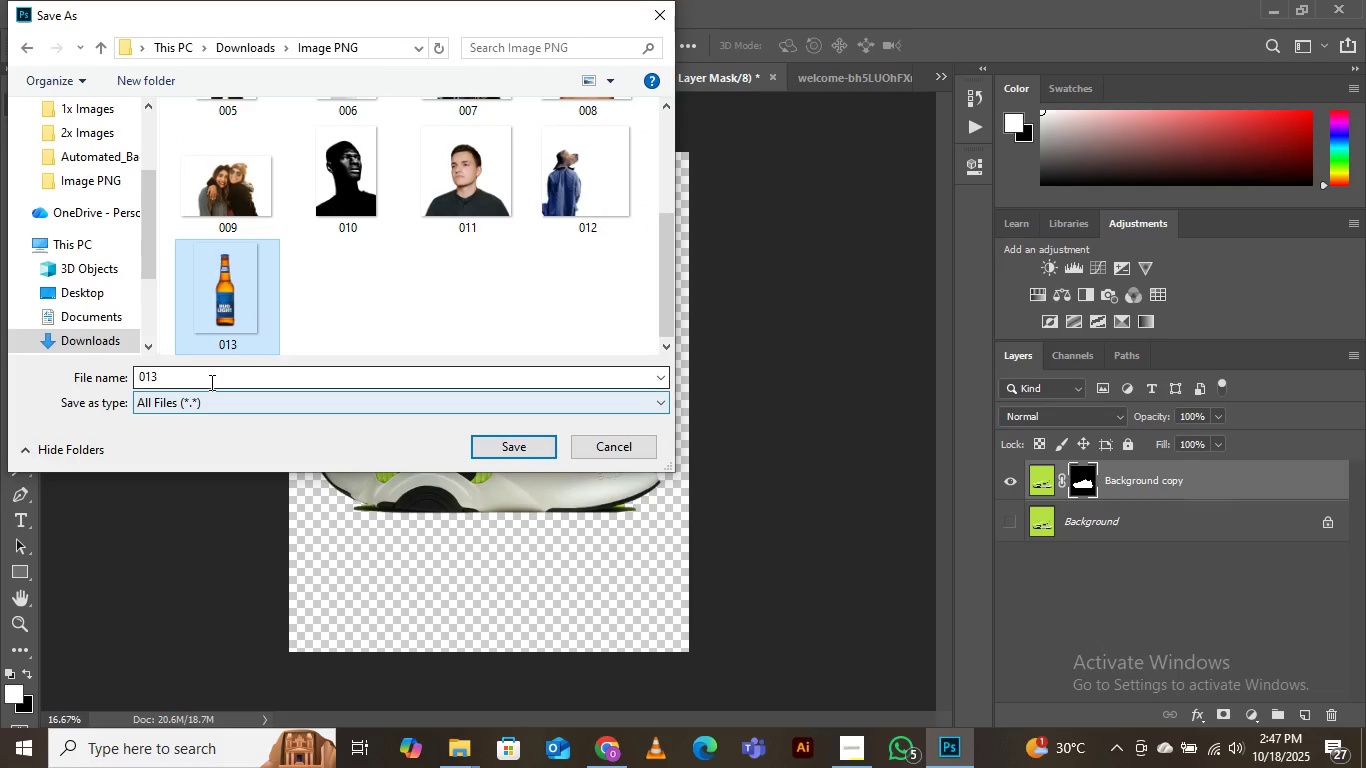 
left_click([210, 382])
 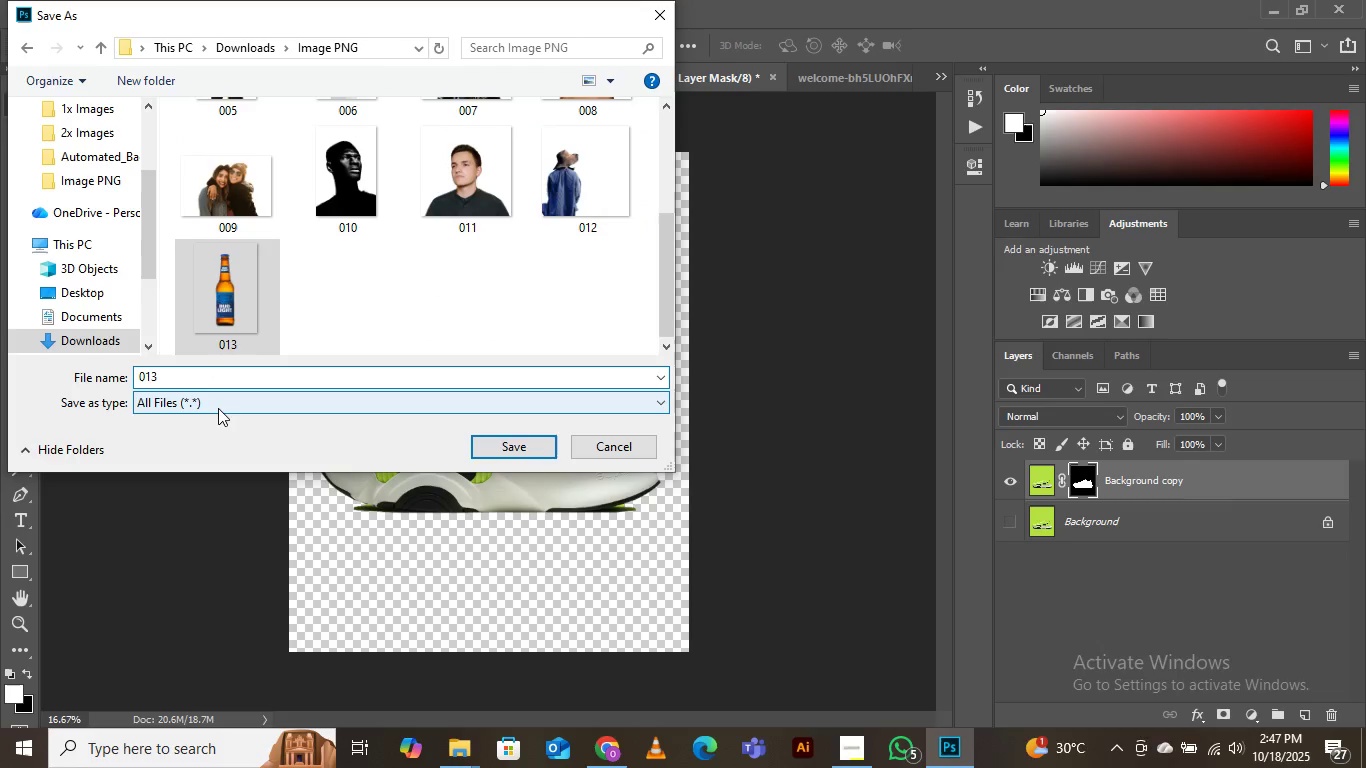 
key(ArrowRight)
 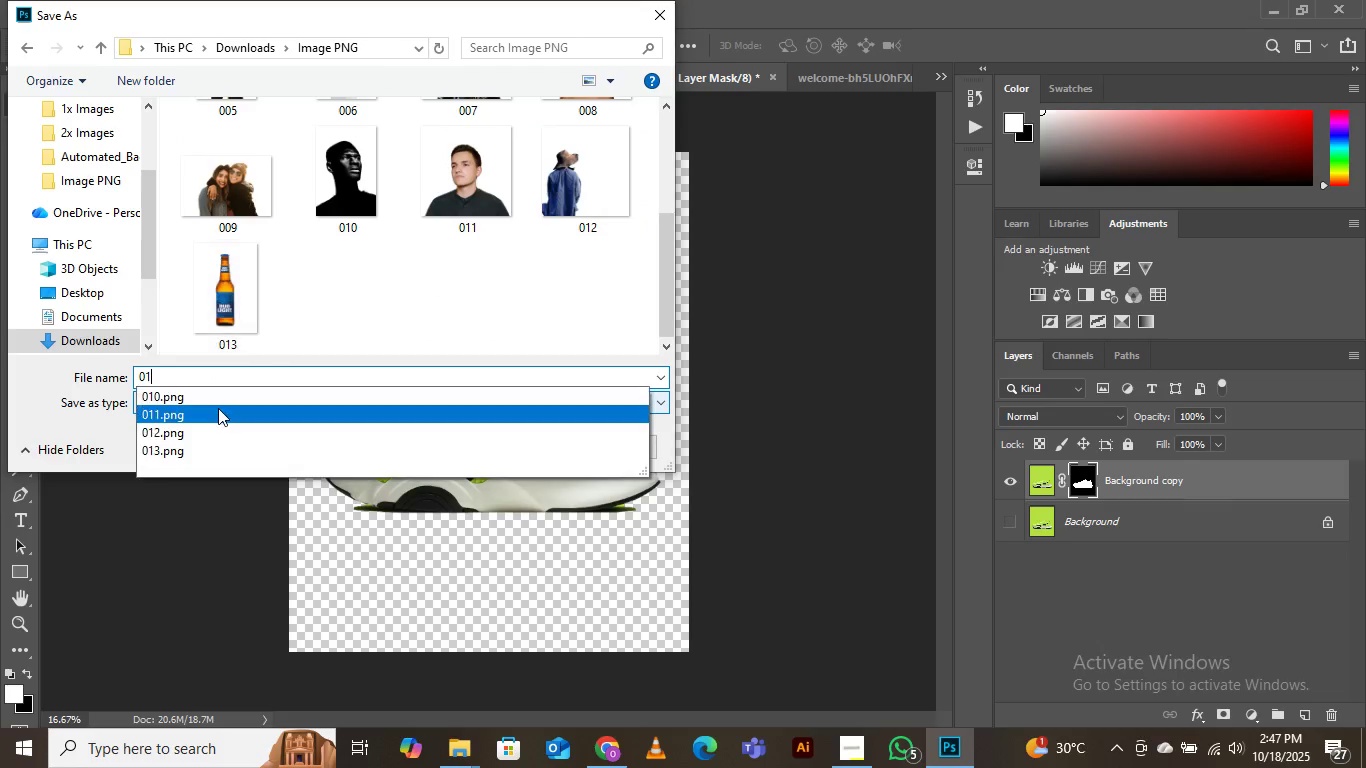 
key(Backspace)
 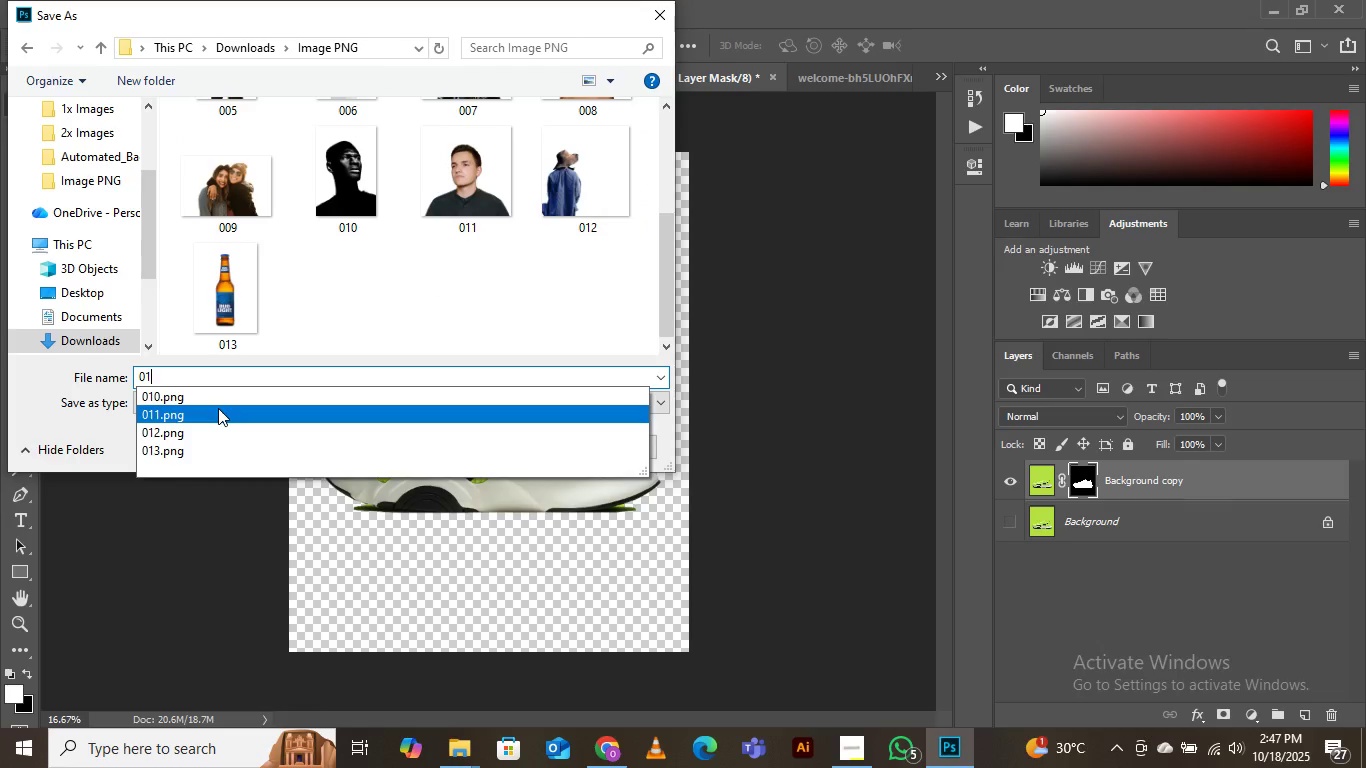 
key(4)
 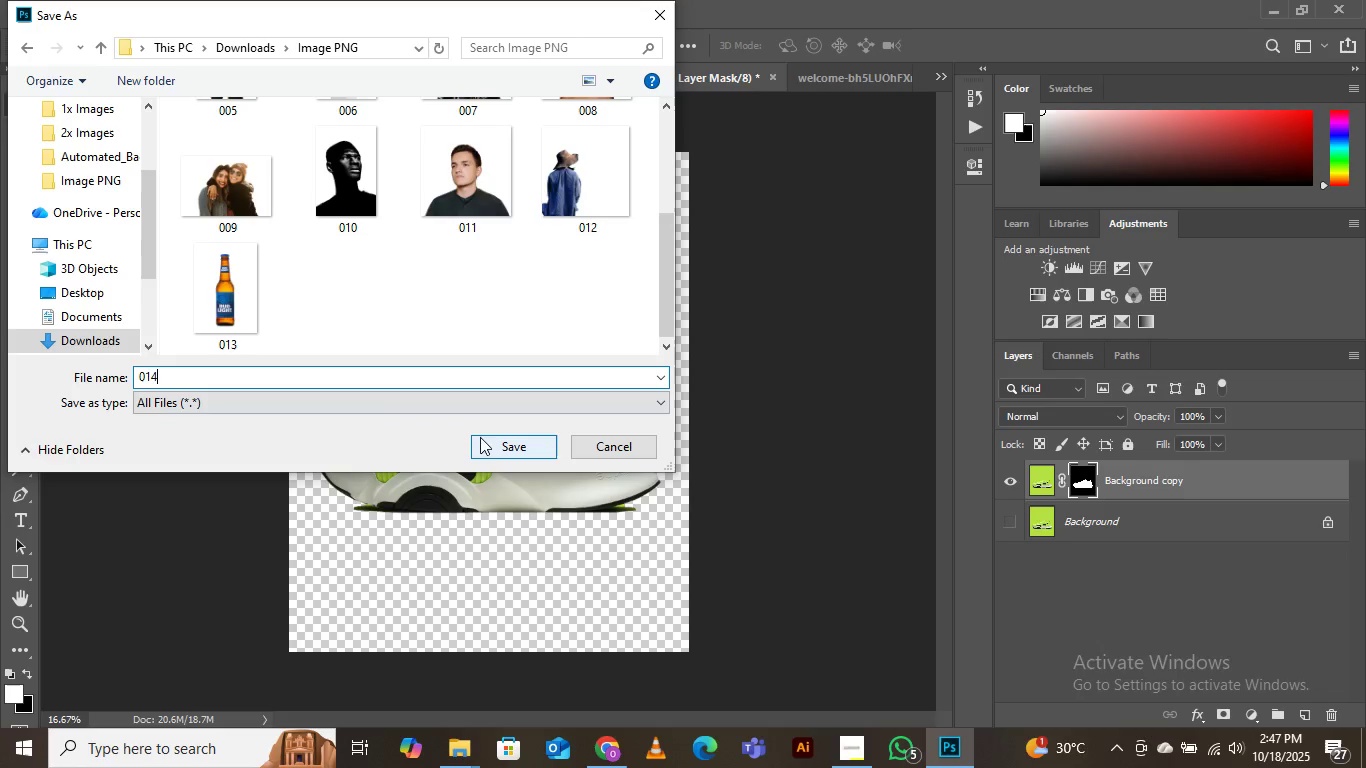 
left_click([485, 443])
 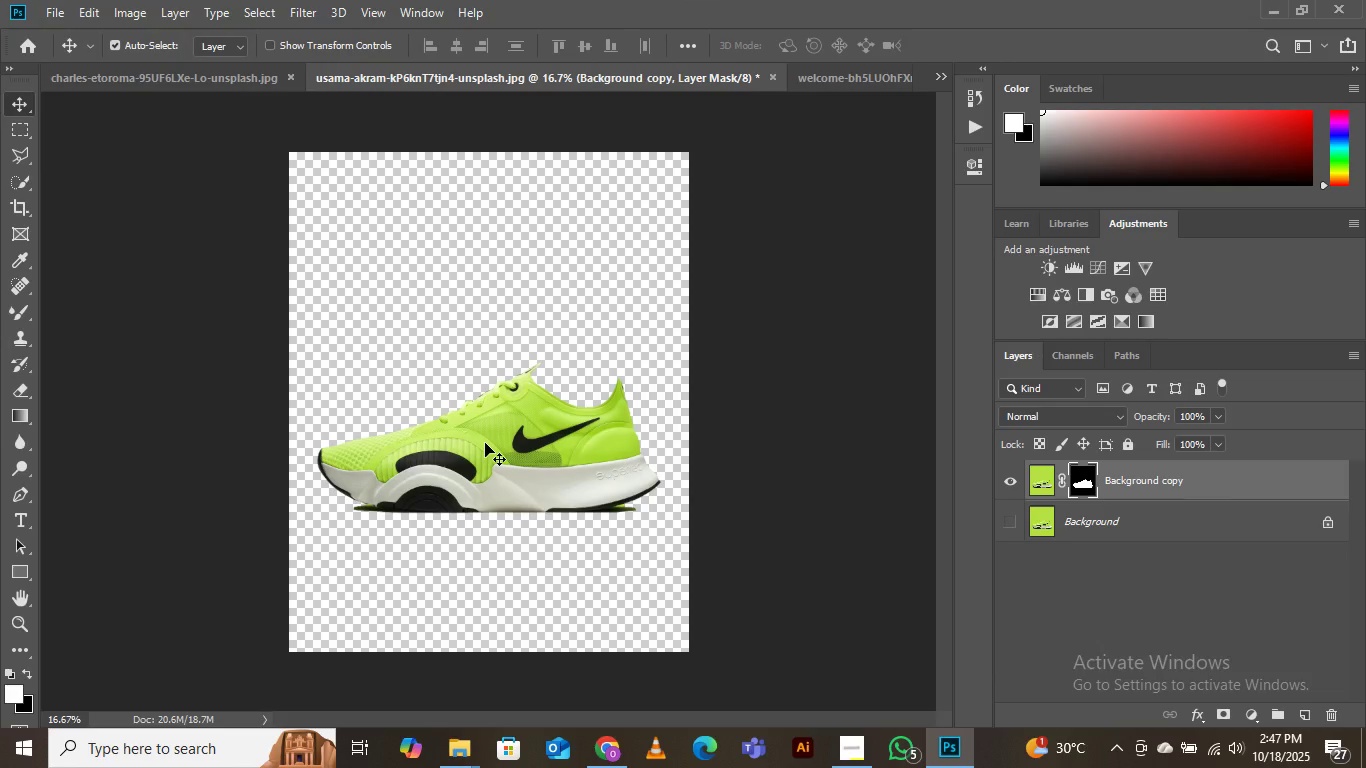 
wait(17.36)
 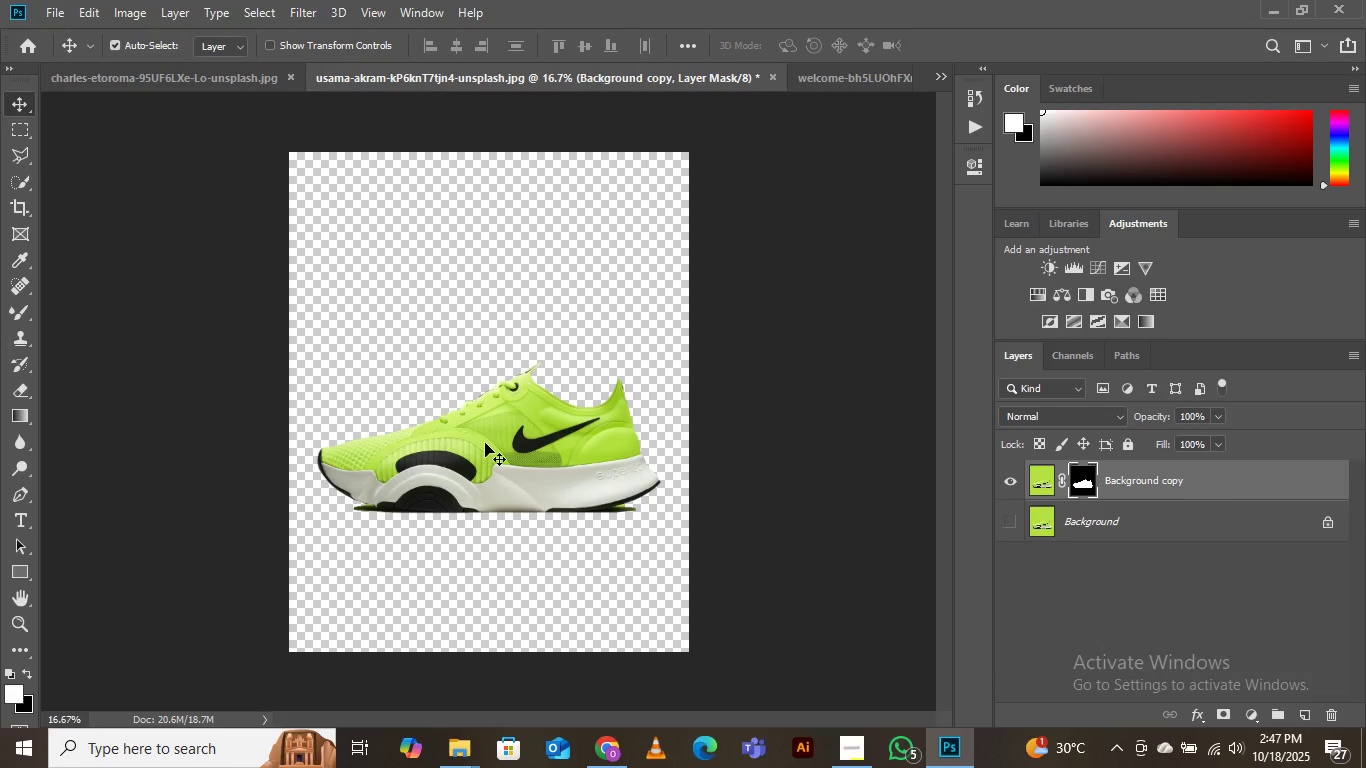 
left_click([825, 83])
 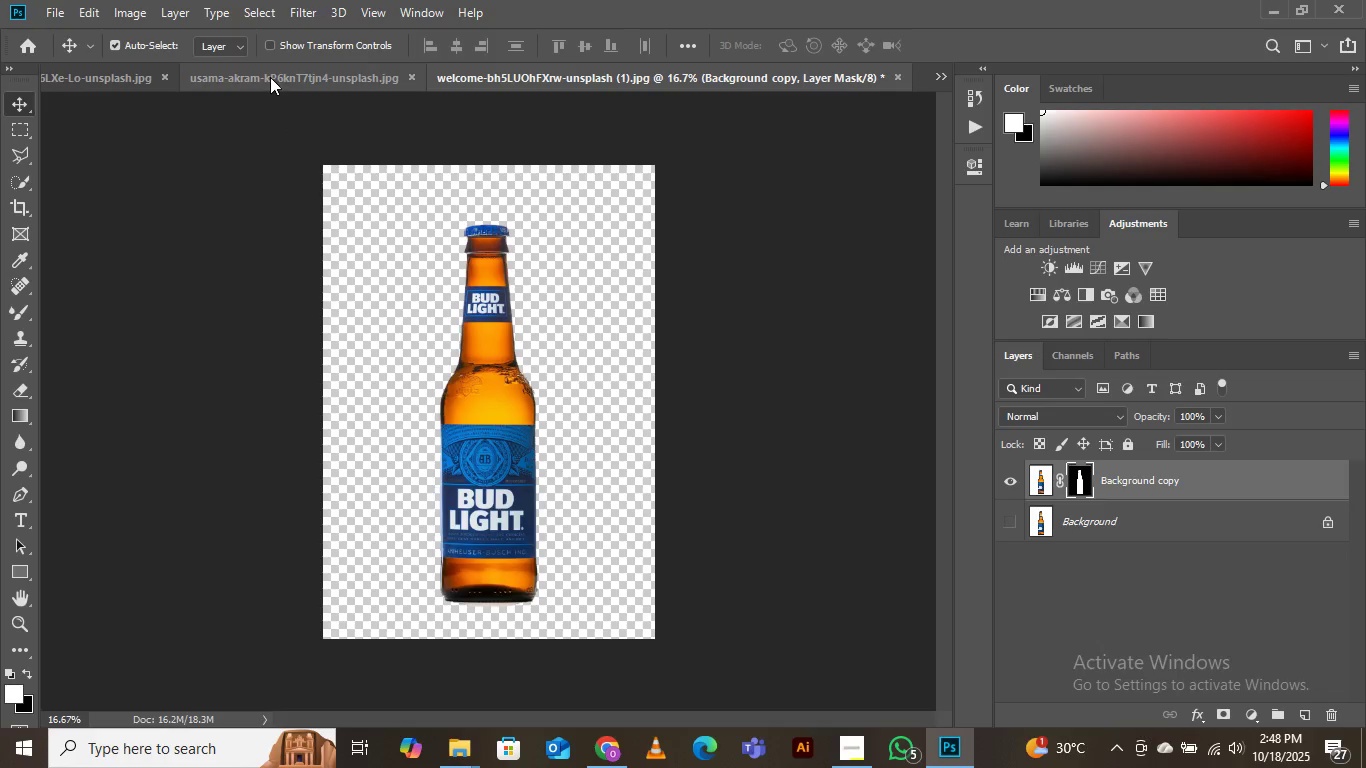 
left_click([270, 75])
 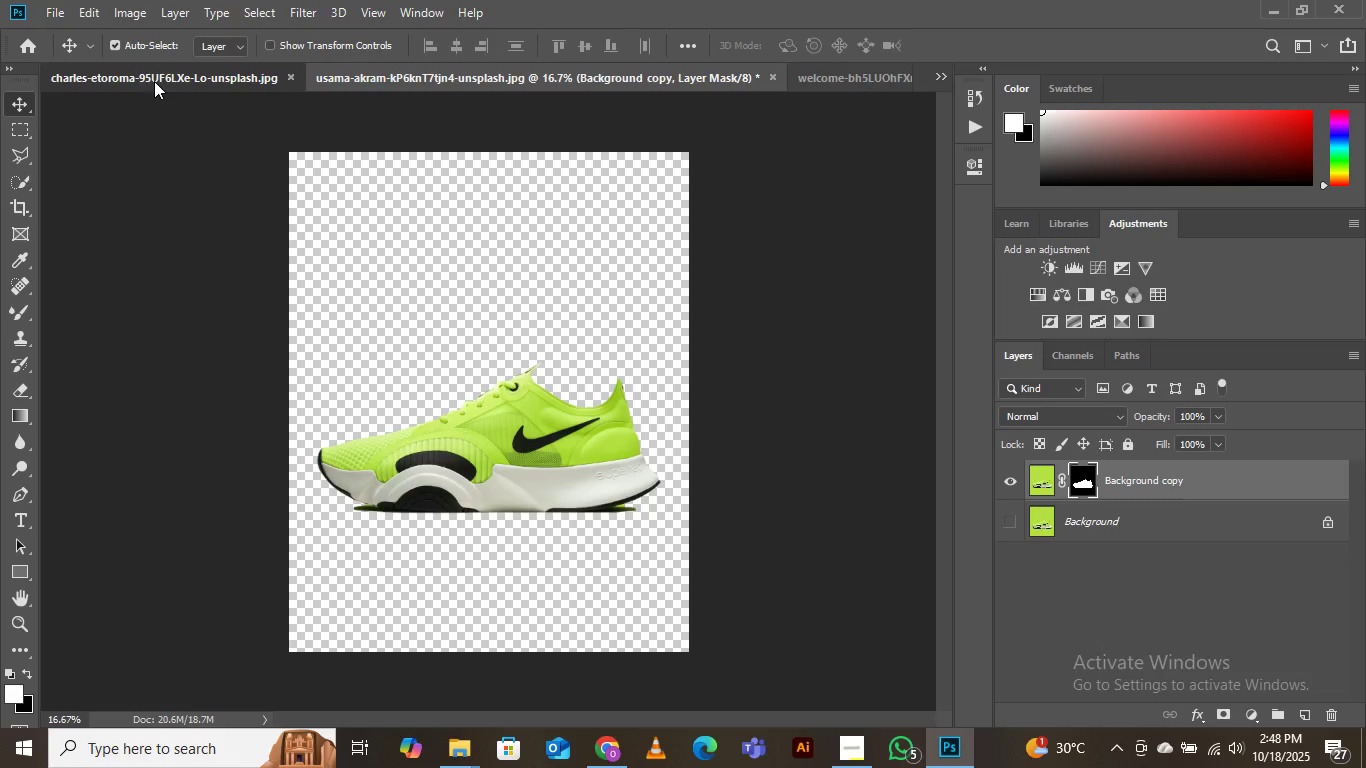 
left_click([154, 81])
 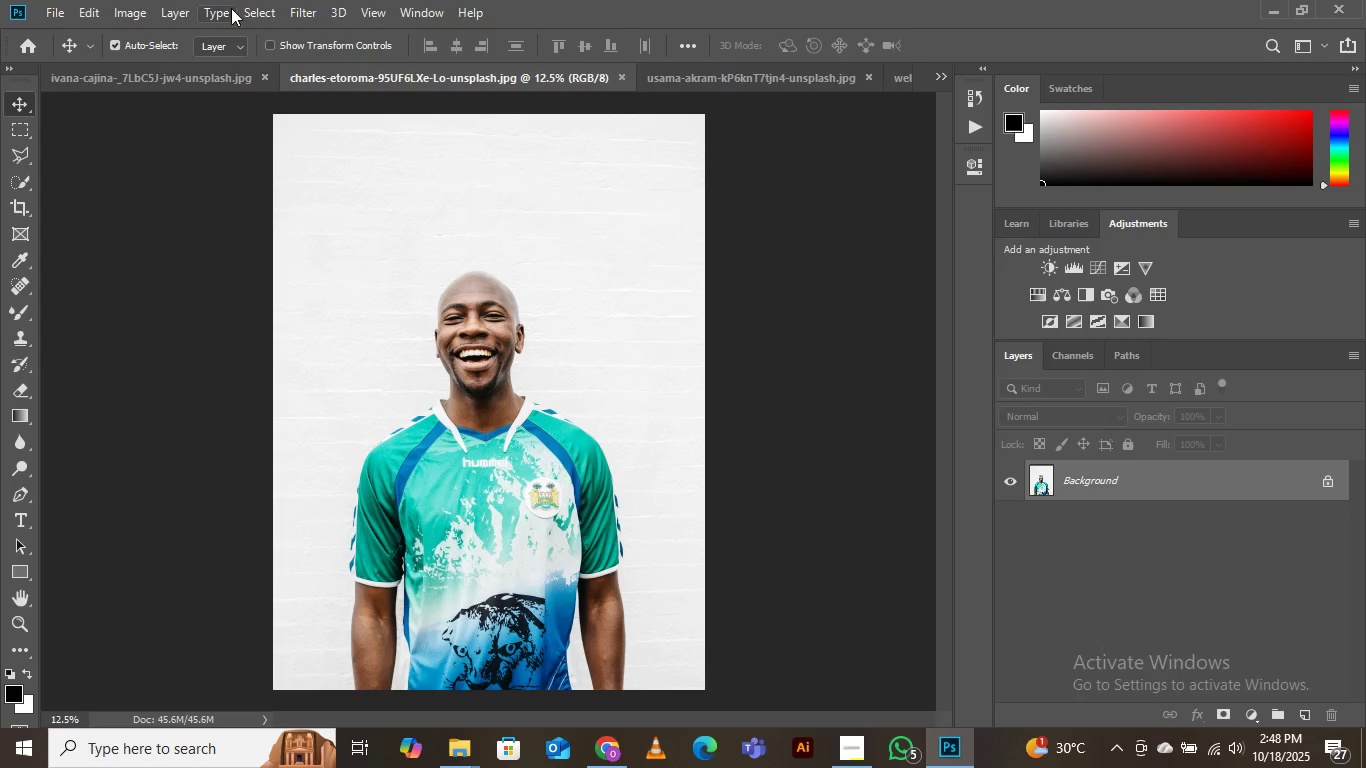 
left_click([246, 11])
 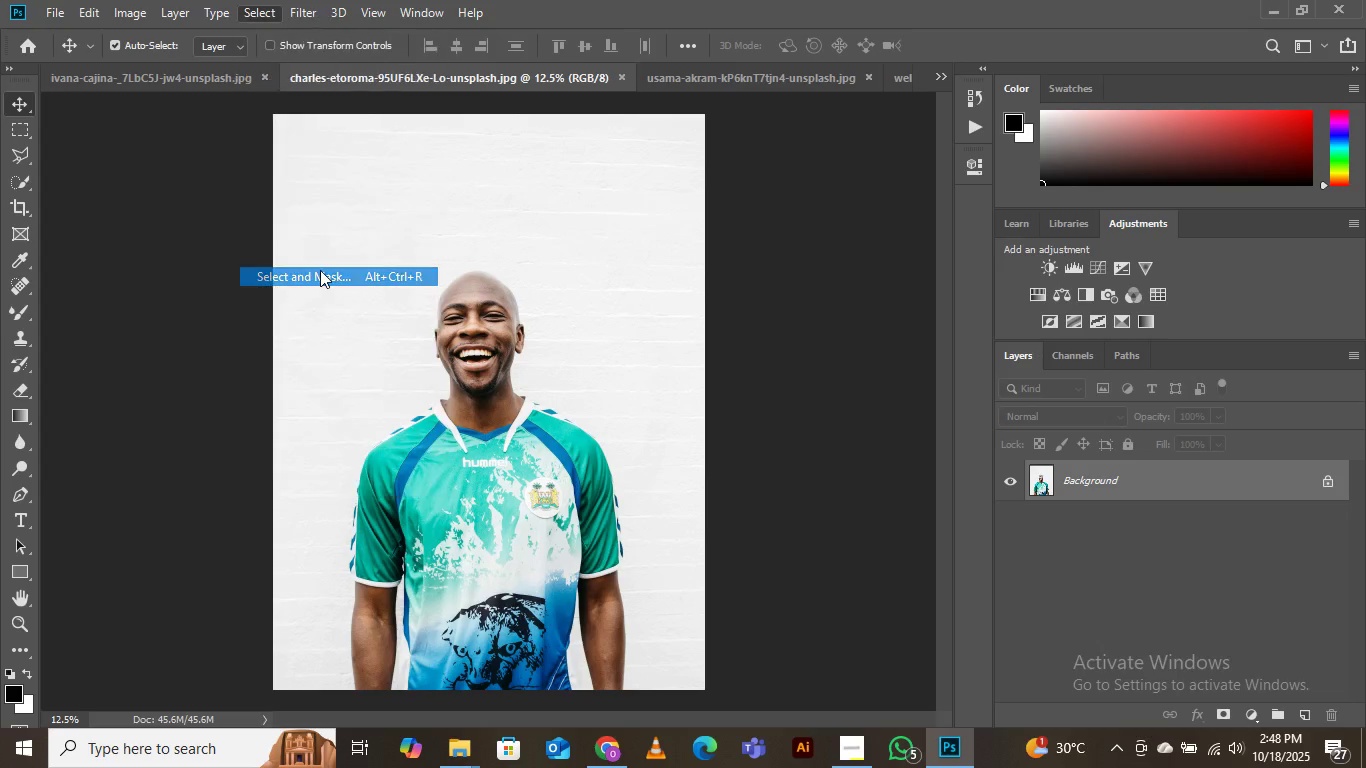 
left_click([320, 270])
 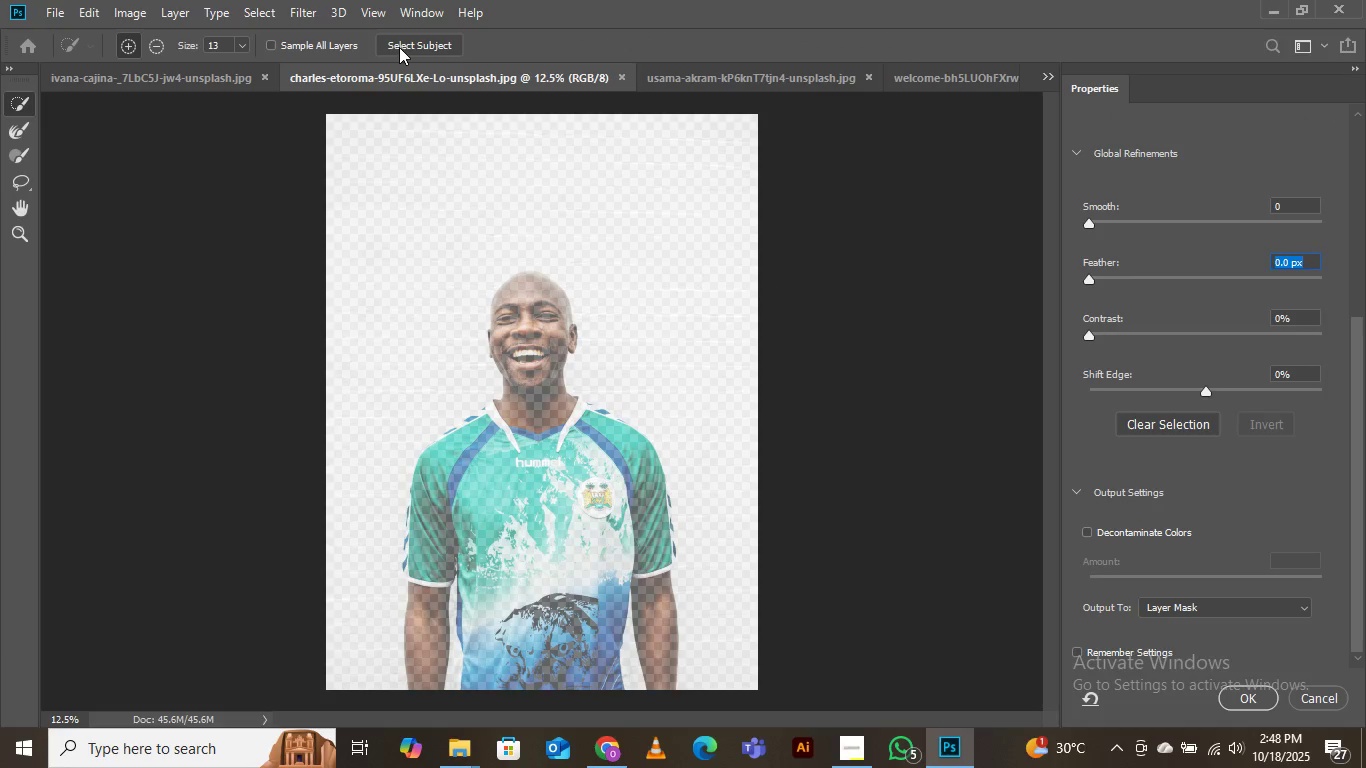 
wait(5.38)
 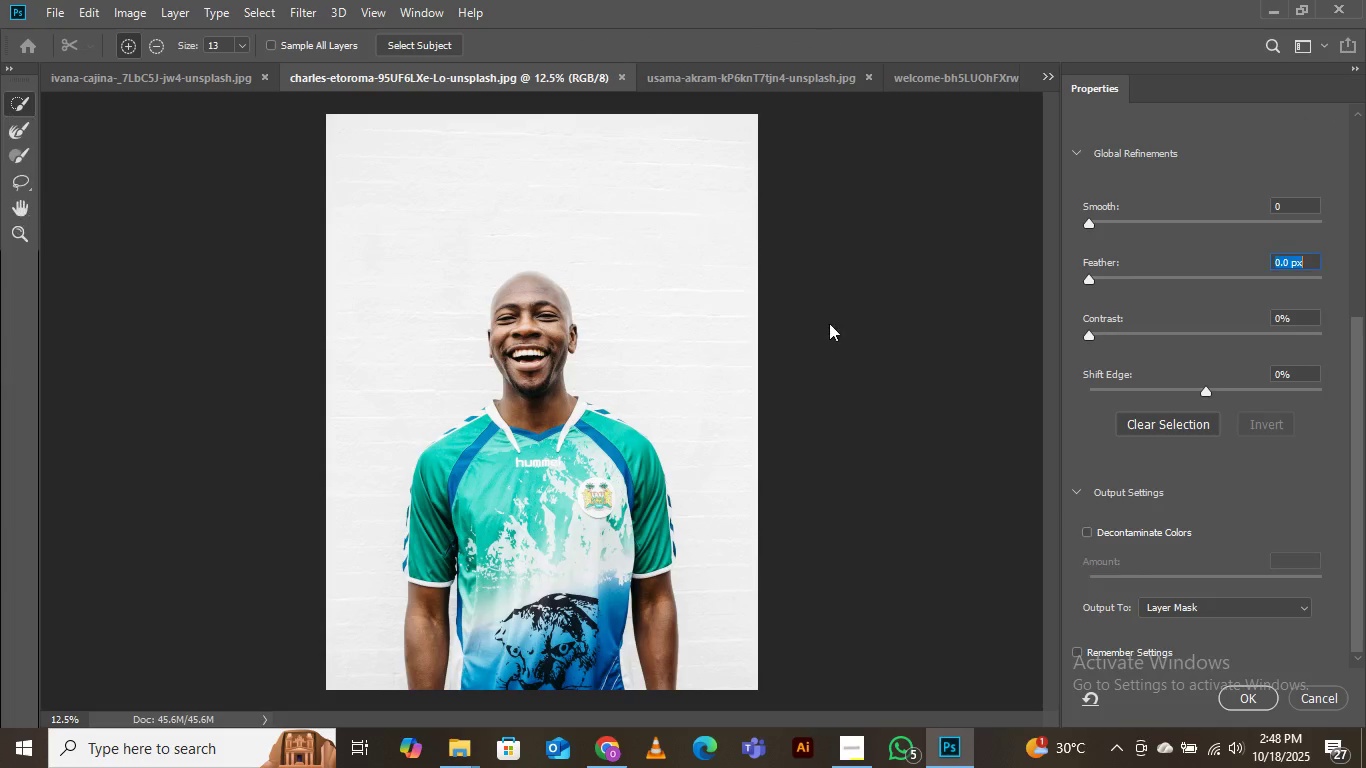 
left_click([402, 43])
 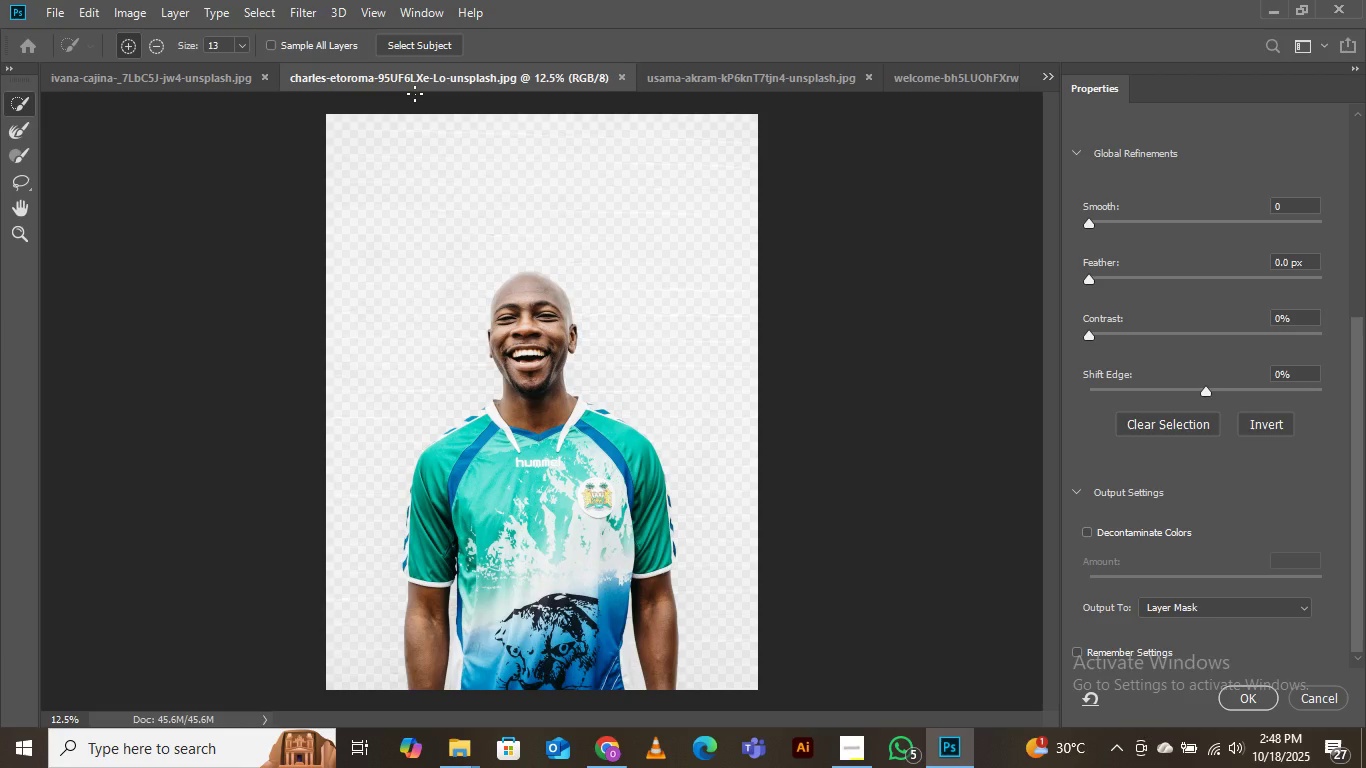 
wait(9.64)
 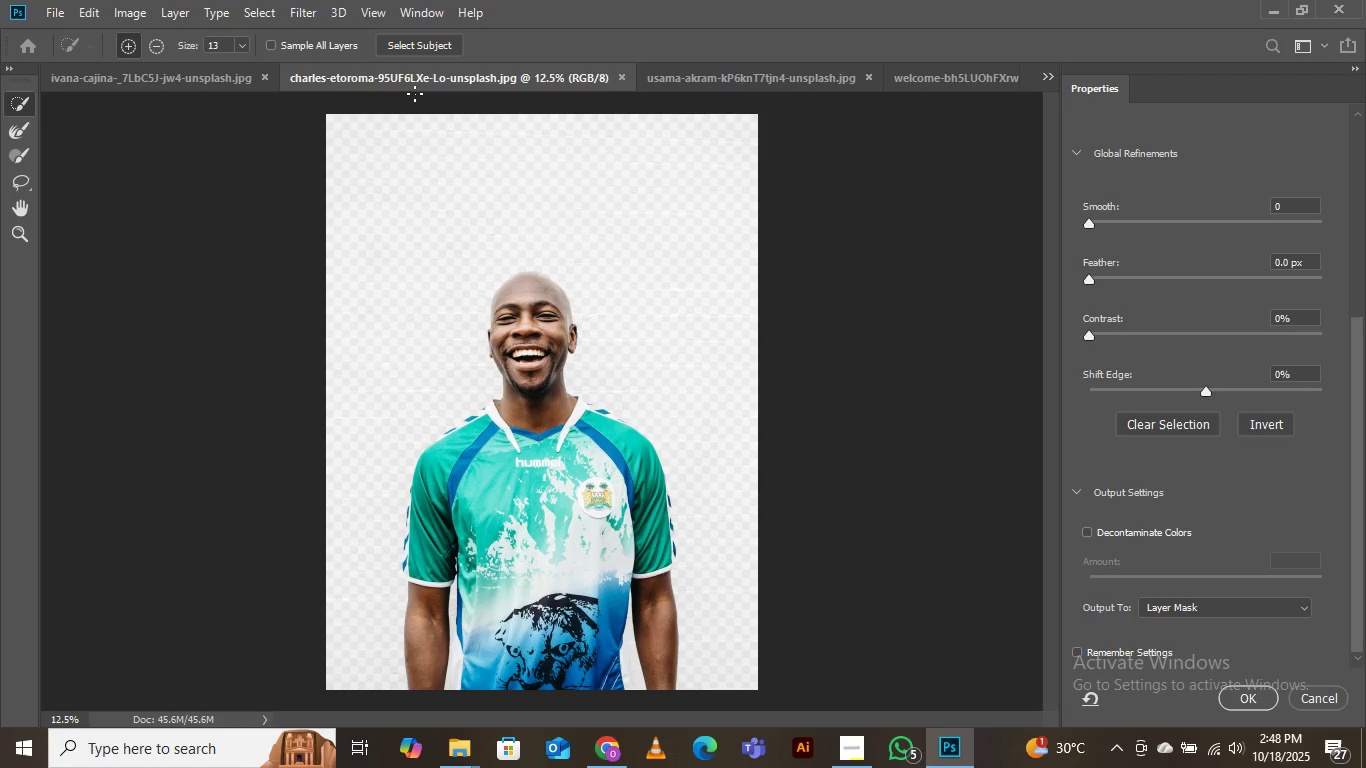 
left_click([1088, 535])
 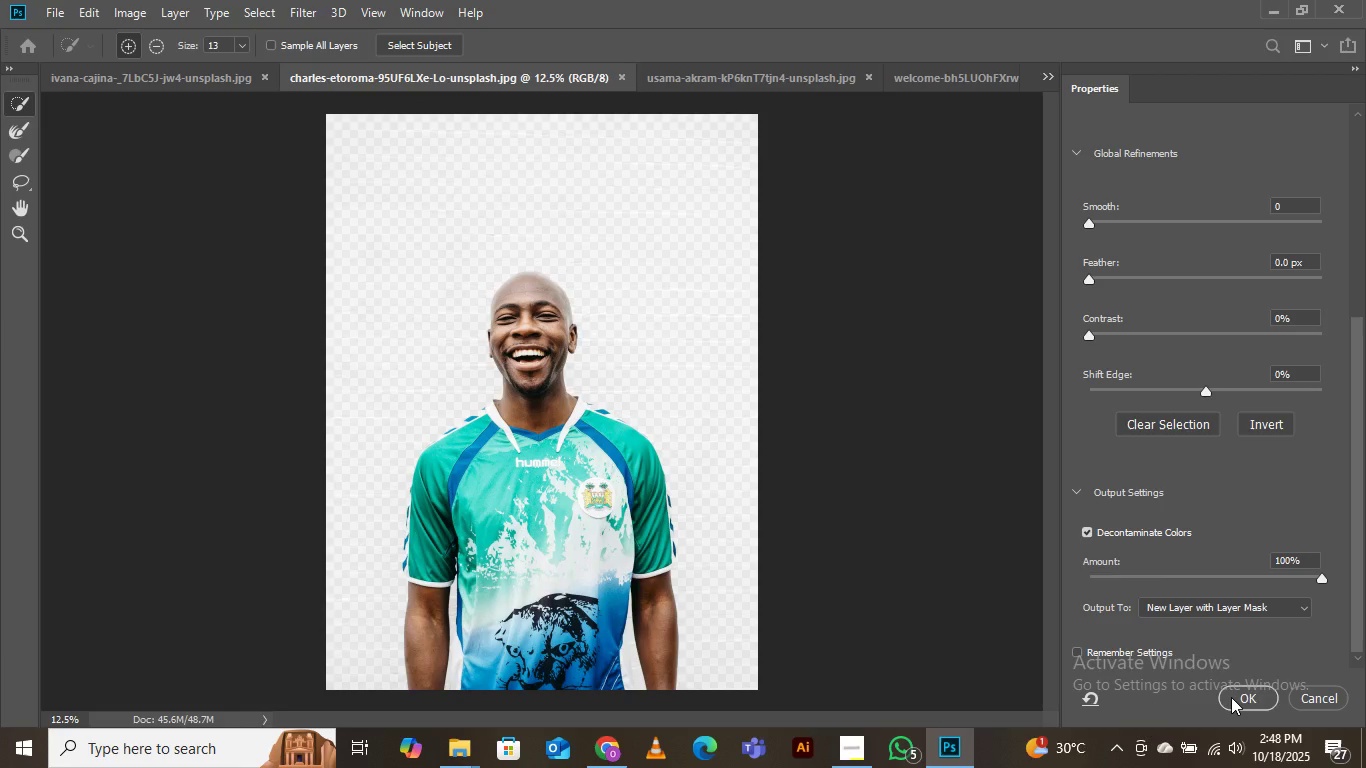 
left_click([1231, 697])
 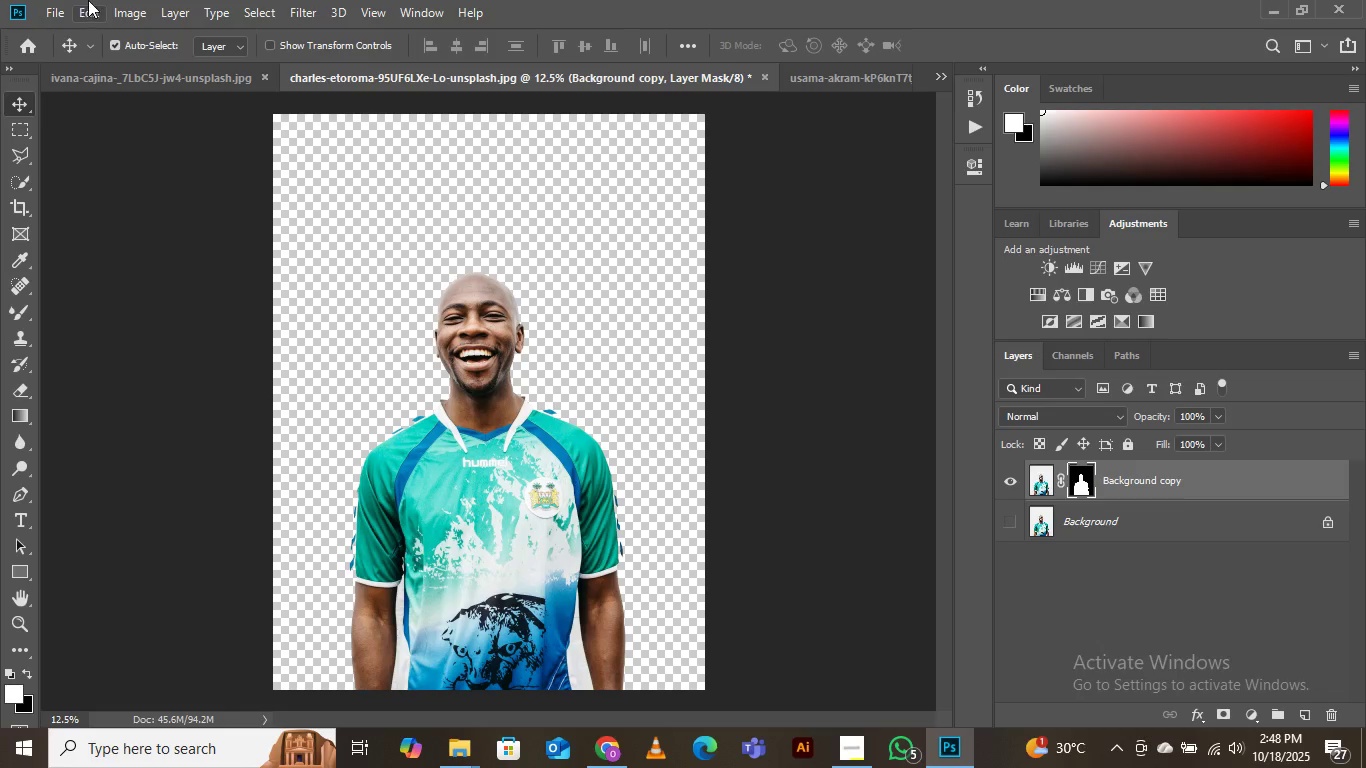 
left_click([58, 13])
 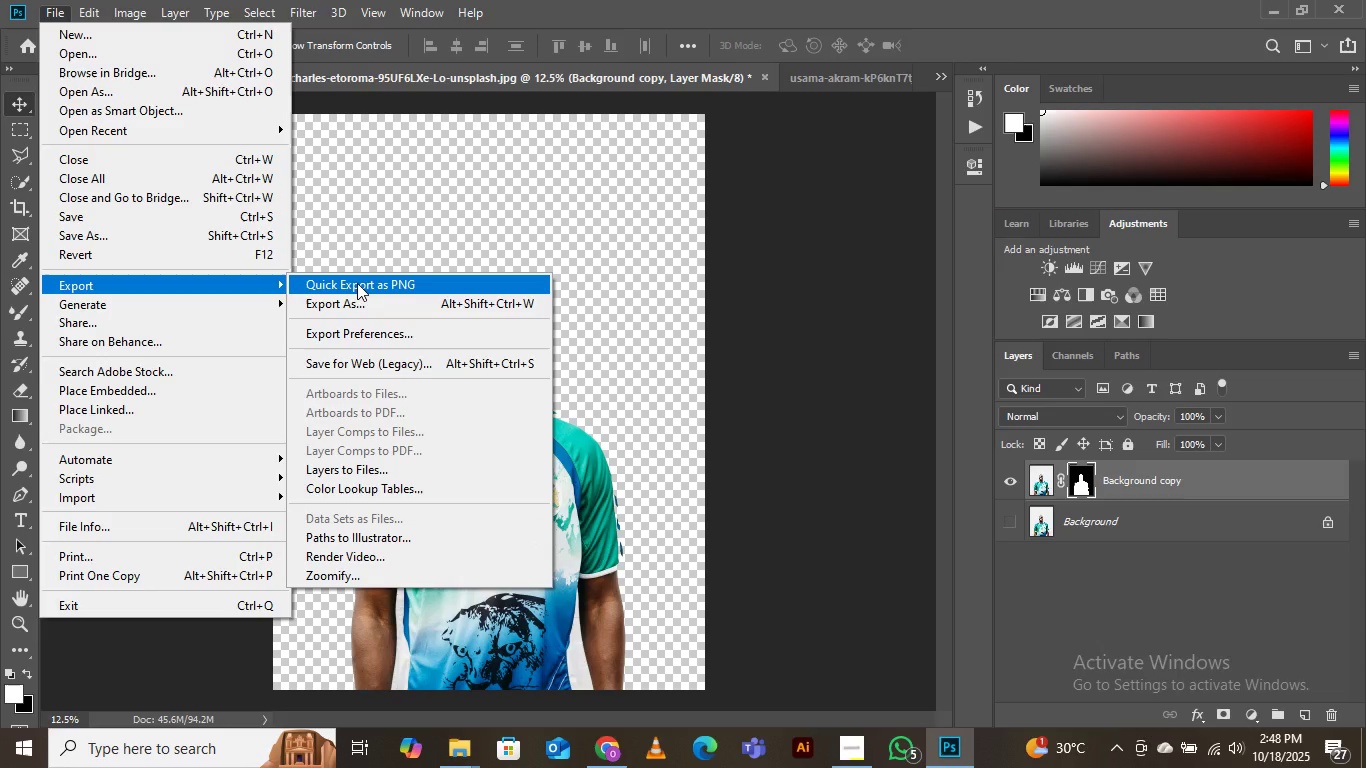 
left_click([357, 283])
 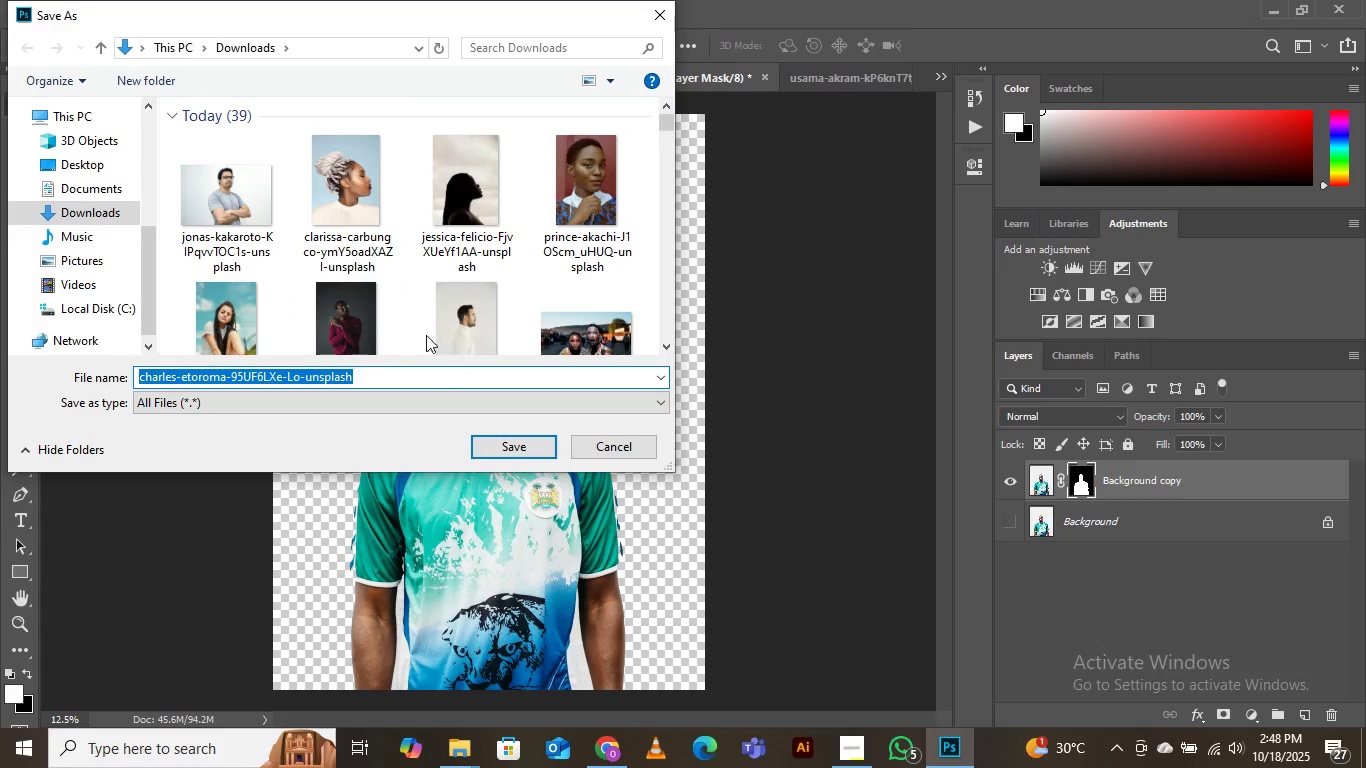 
scroll: coordinate [461, 228], scroll_direction: down, amount: 12.0
 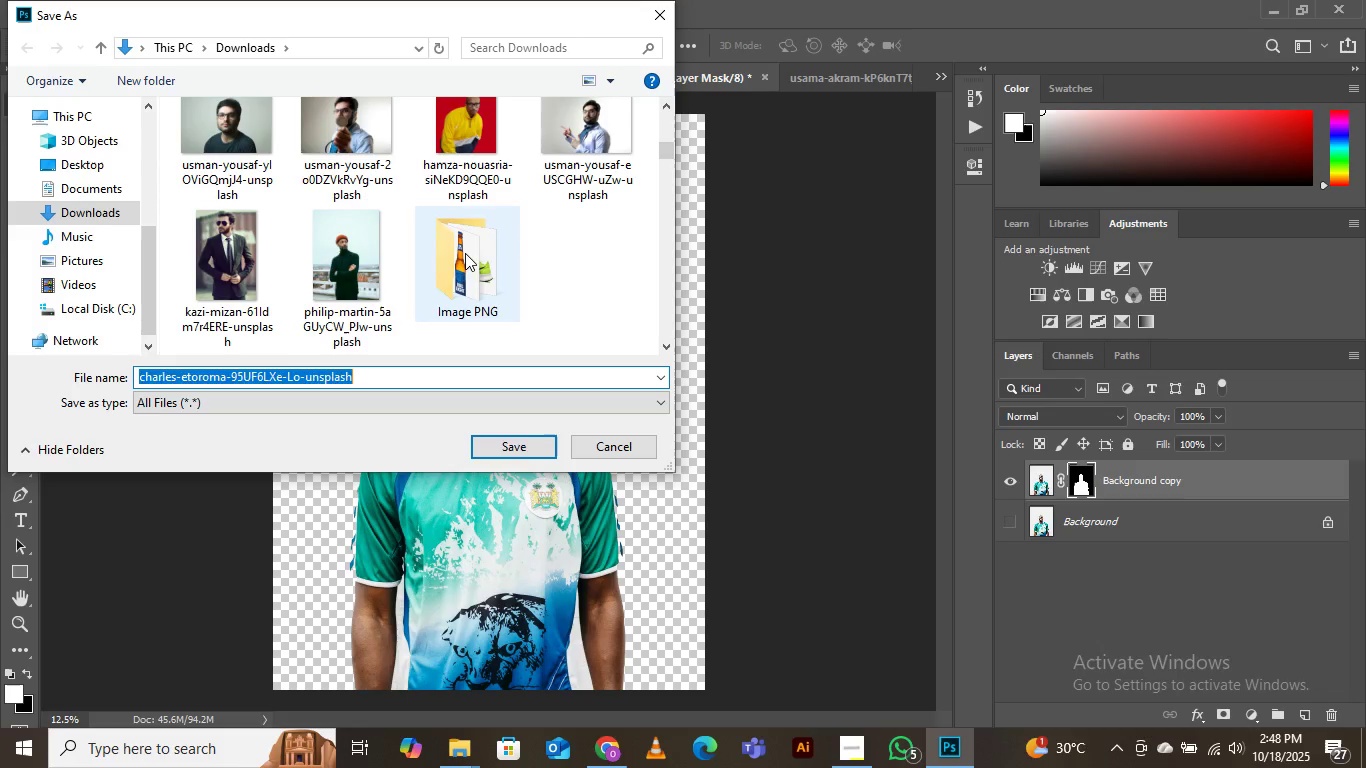 
double_click([465, 253])
 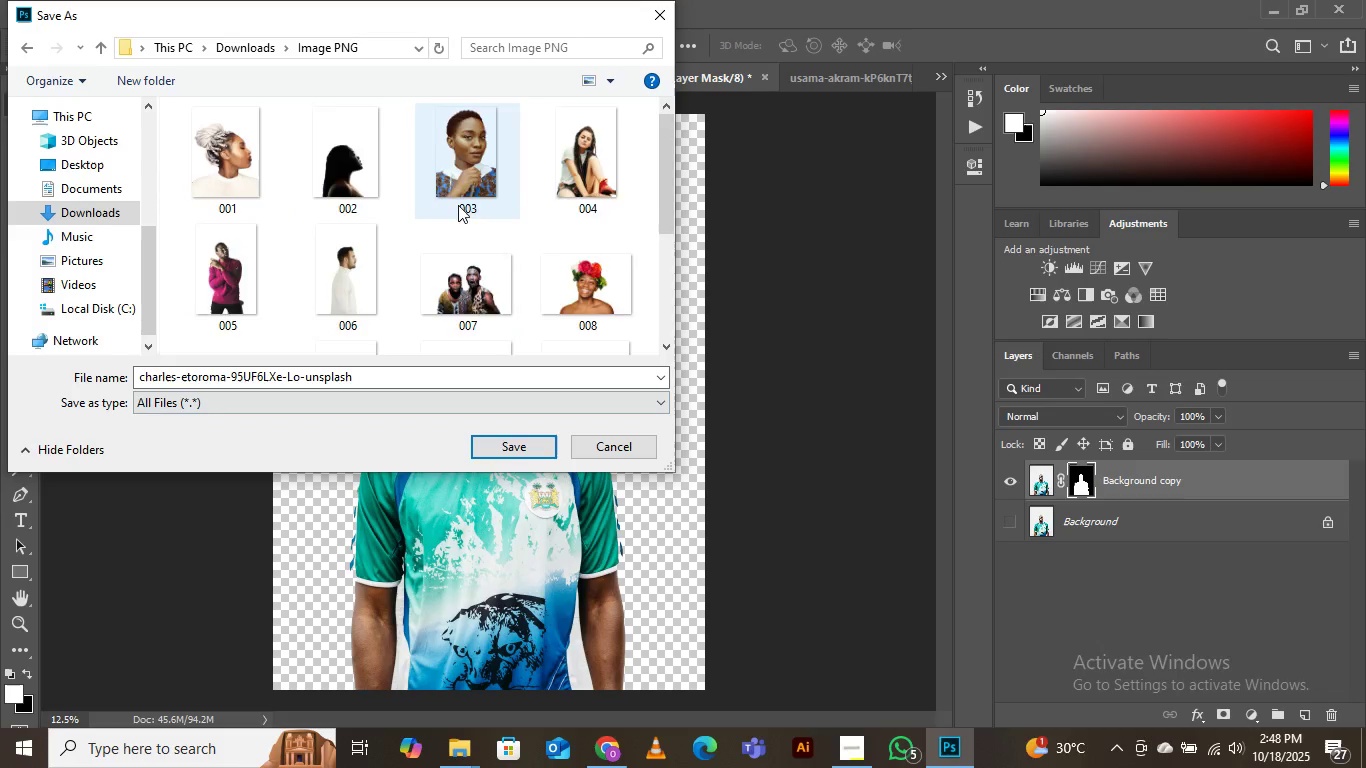 
scroll: coordinate [459, 206], scroll_direction: down, amount: 5.0
 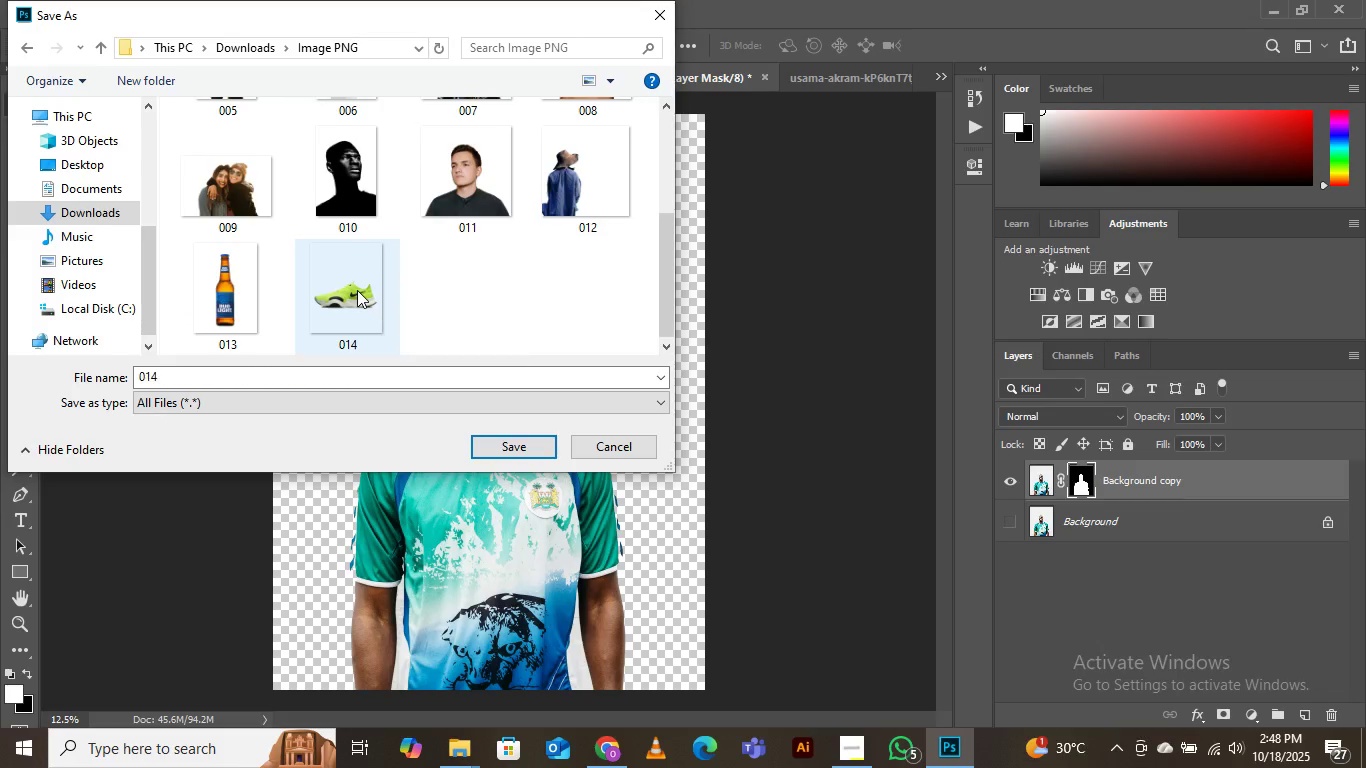 
left_click([357, 290])
 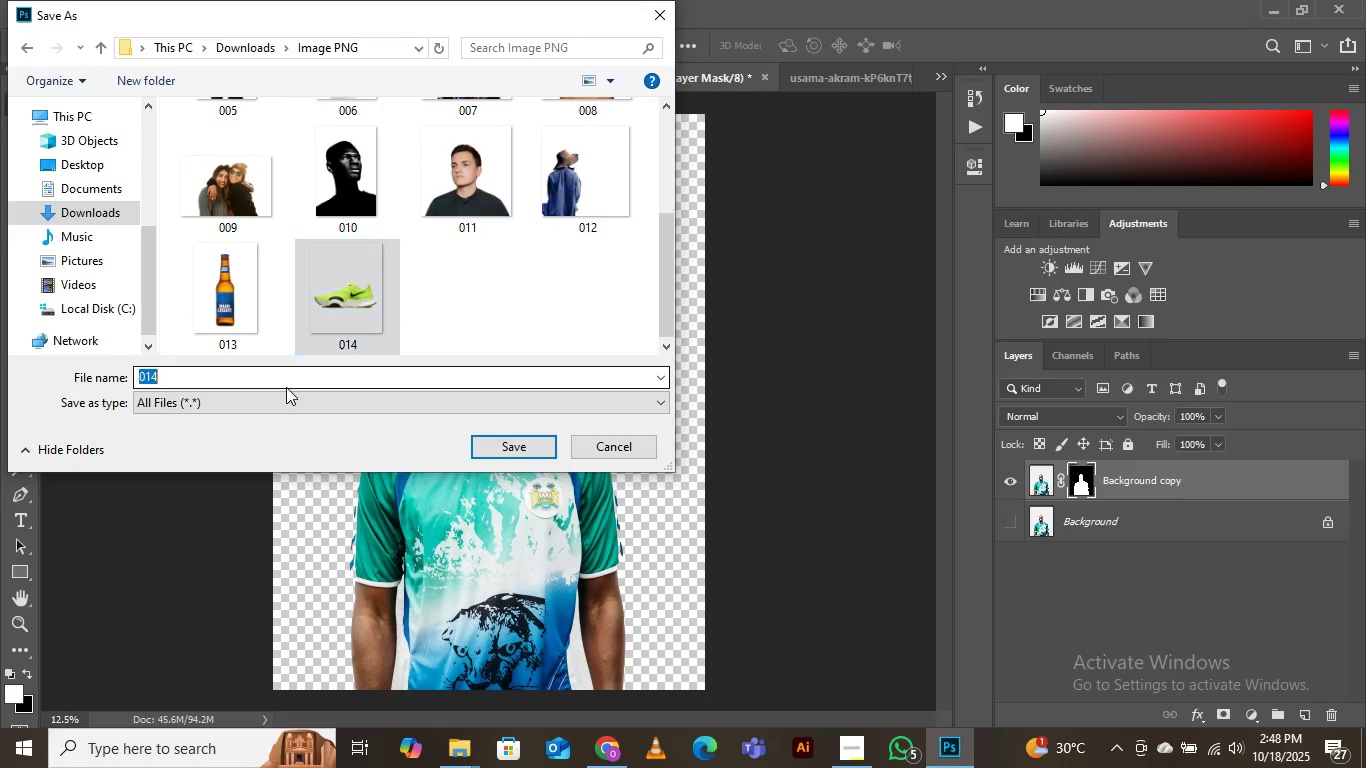 
left_click([286, 387])
 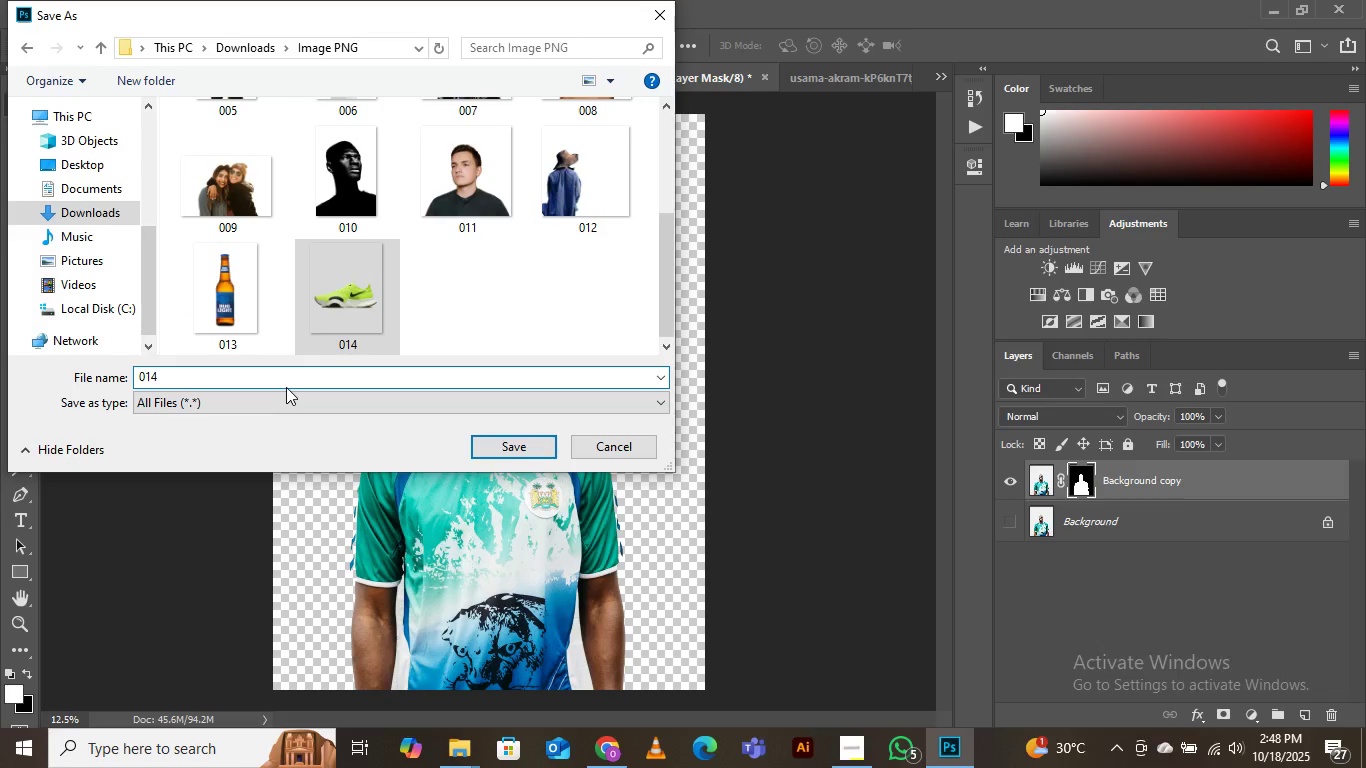 
key(ArrowRight)
 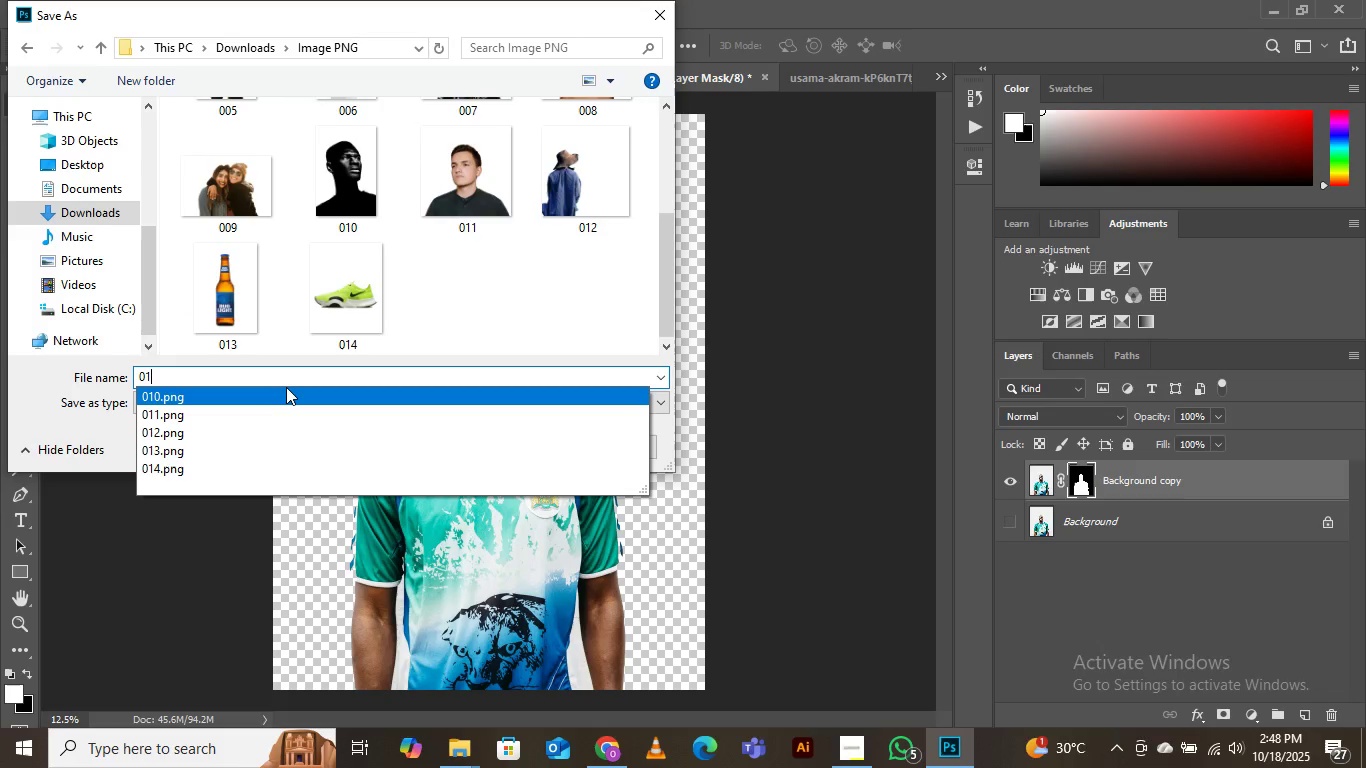 
key(Backspace)
 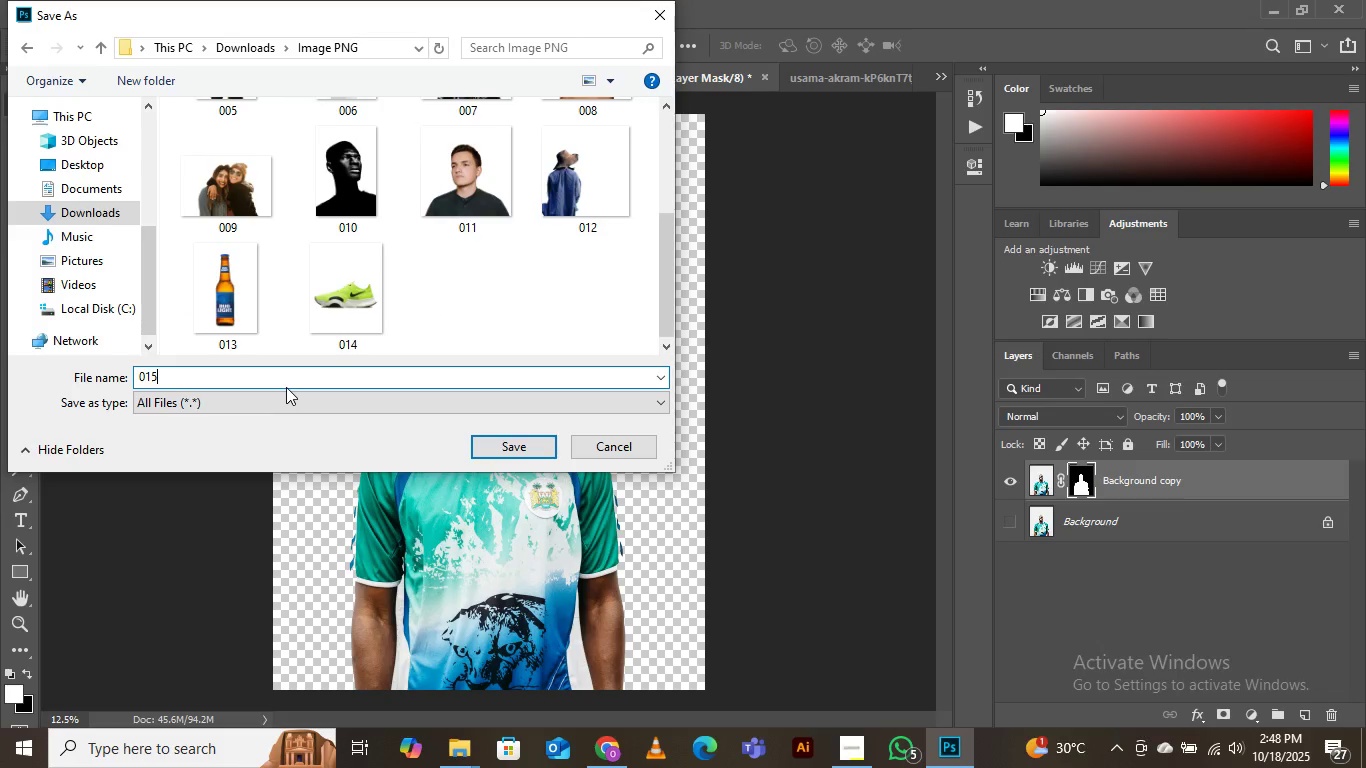 
key(5)
 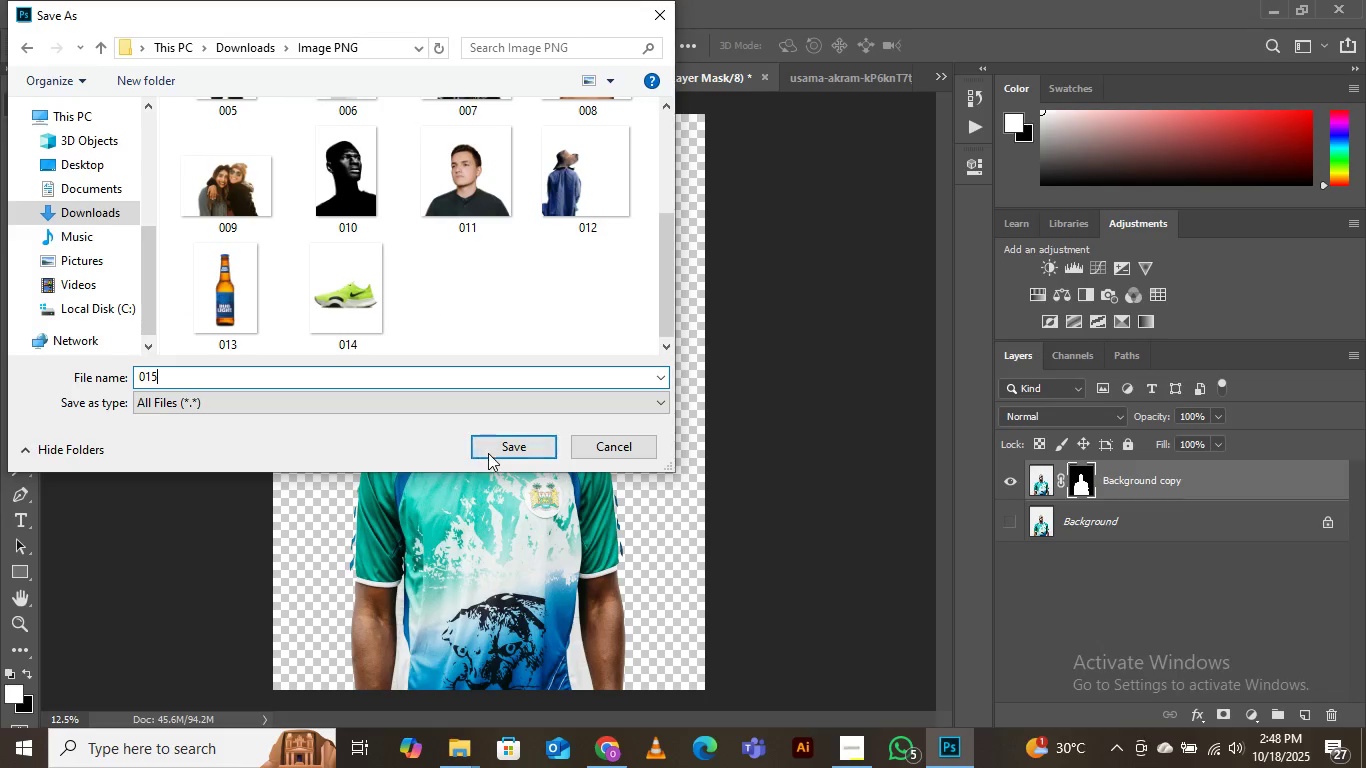 
left_click([488, 453])
 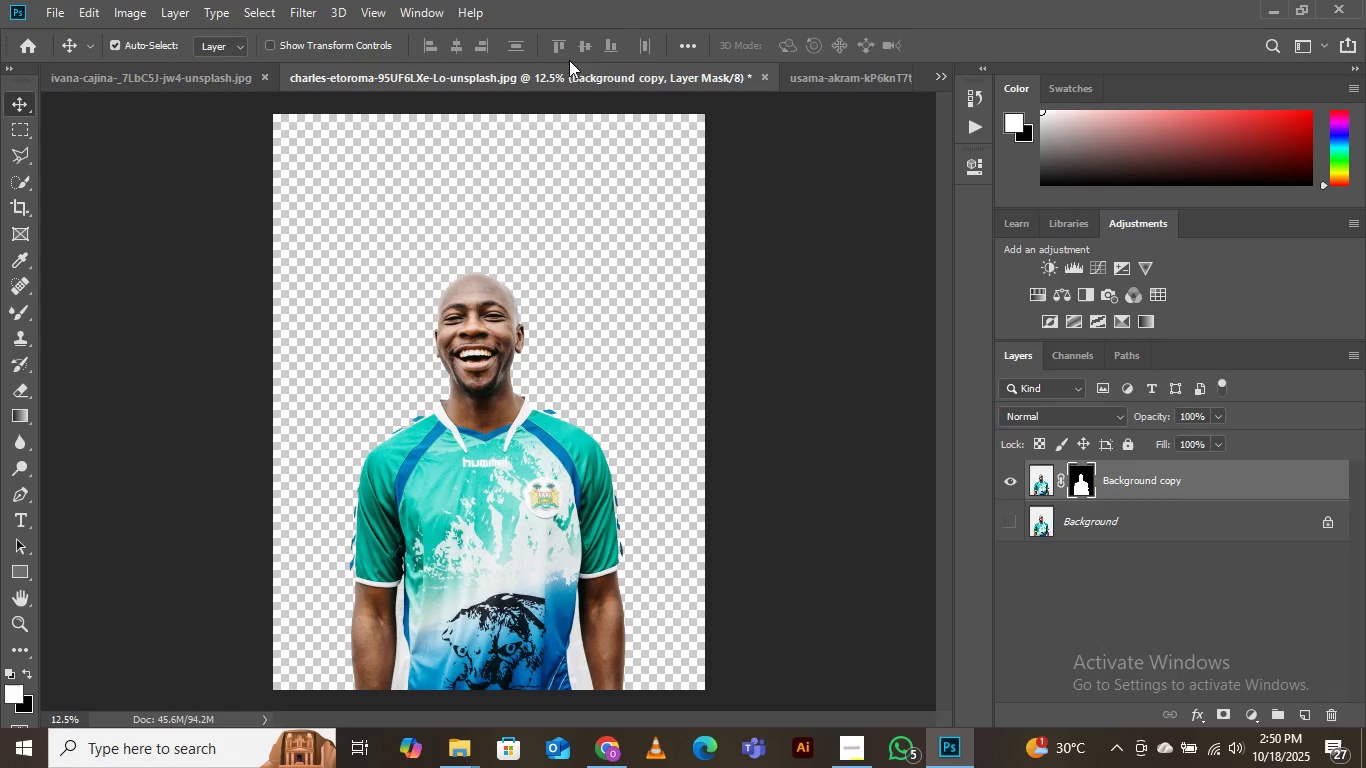 
wait(93.58)
 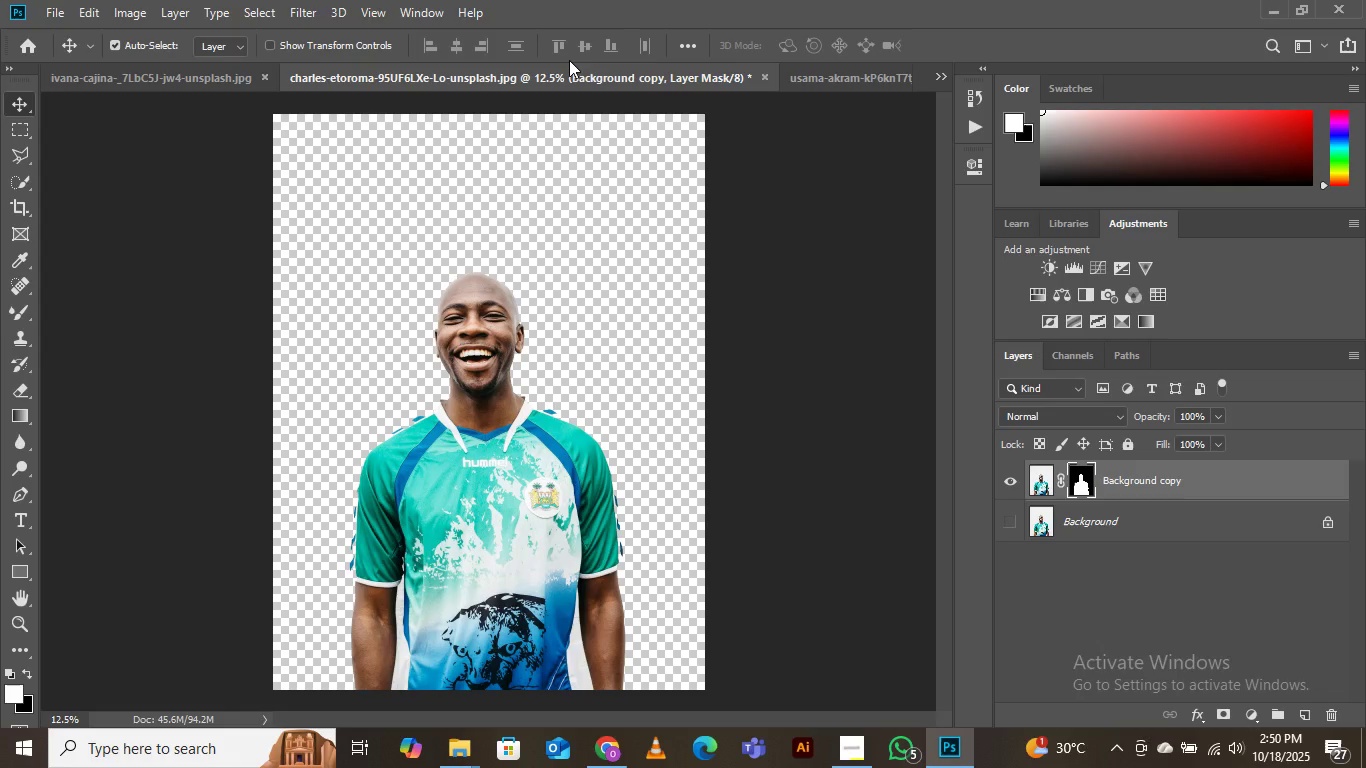 
left_click([176, 82])
 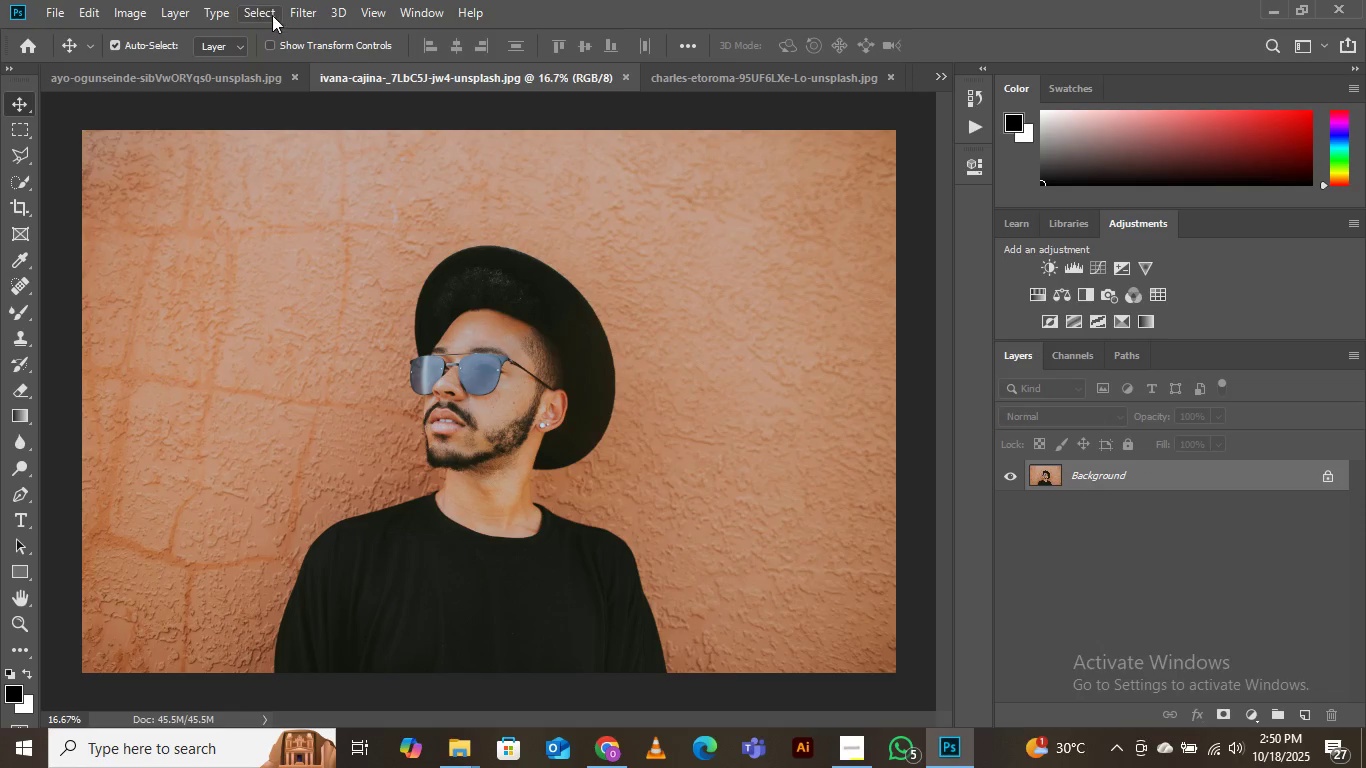 
left_click([273, 13])
 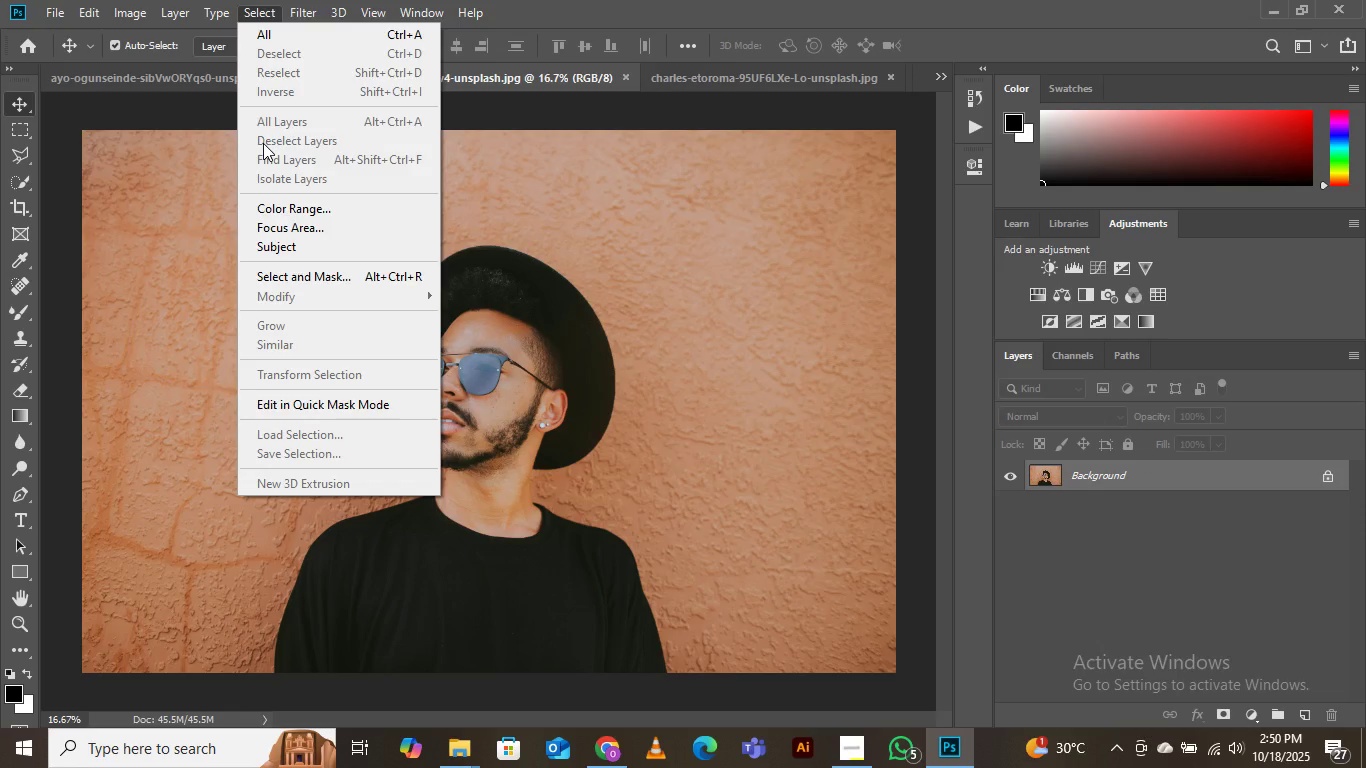 
wait(21.16)
 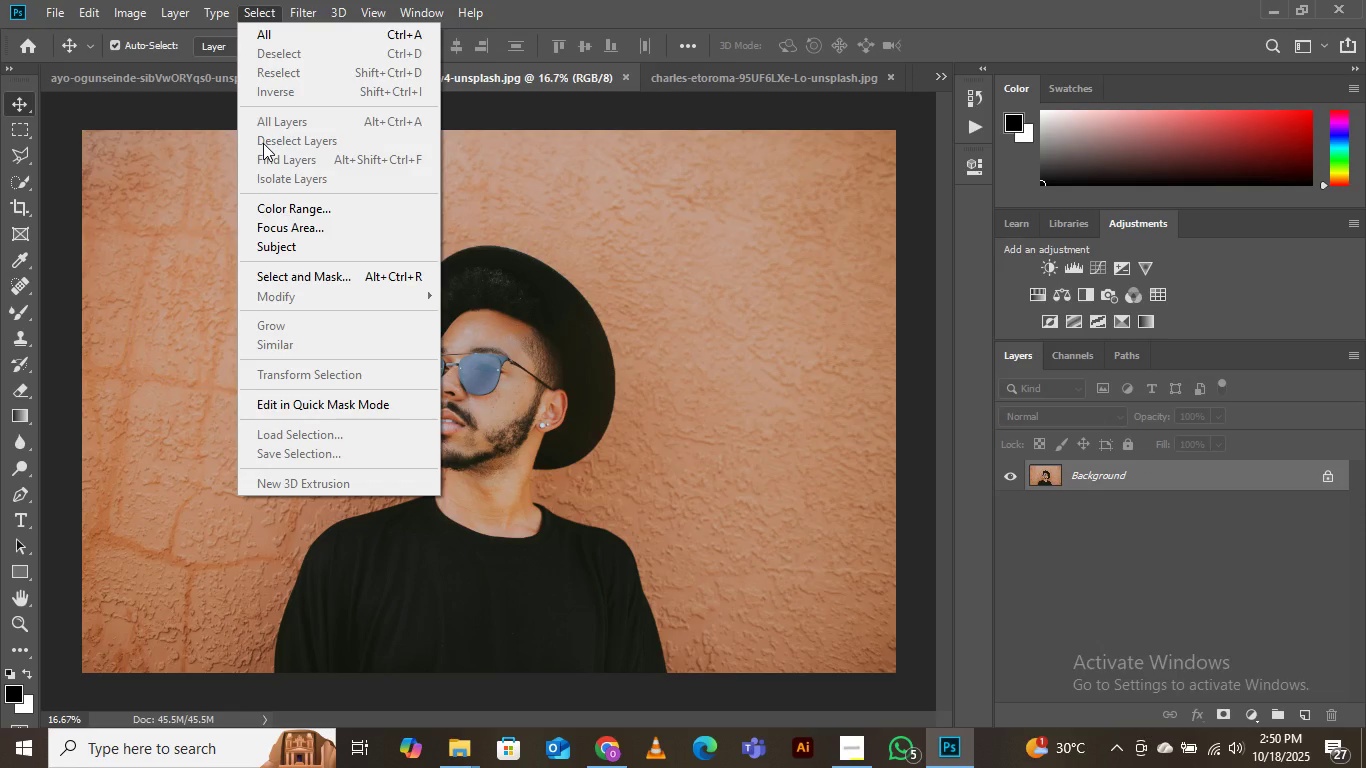 
left_click([325, 275])
 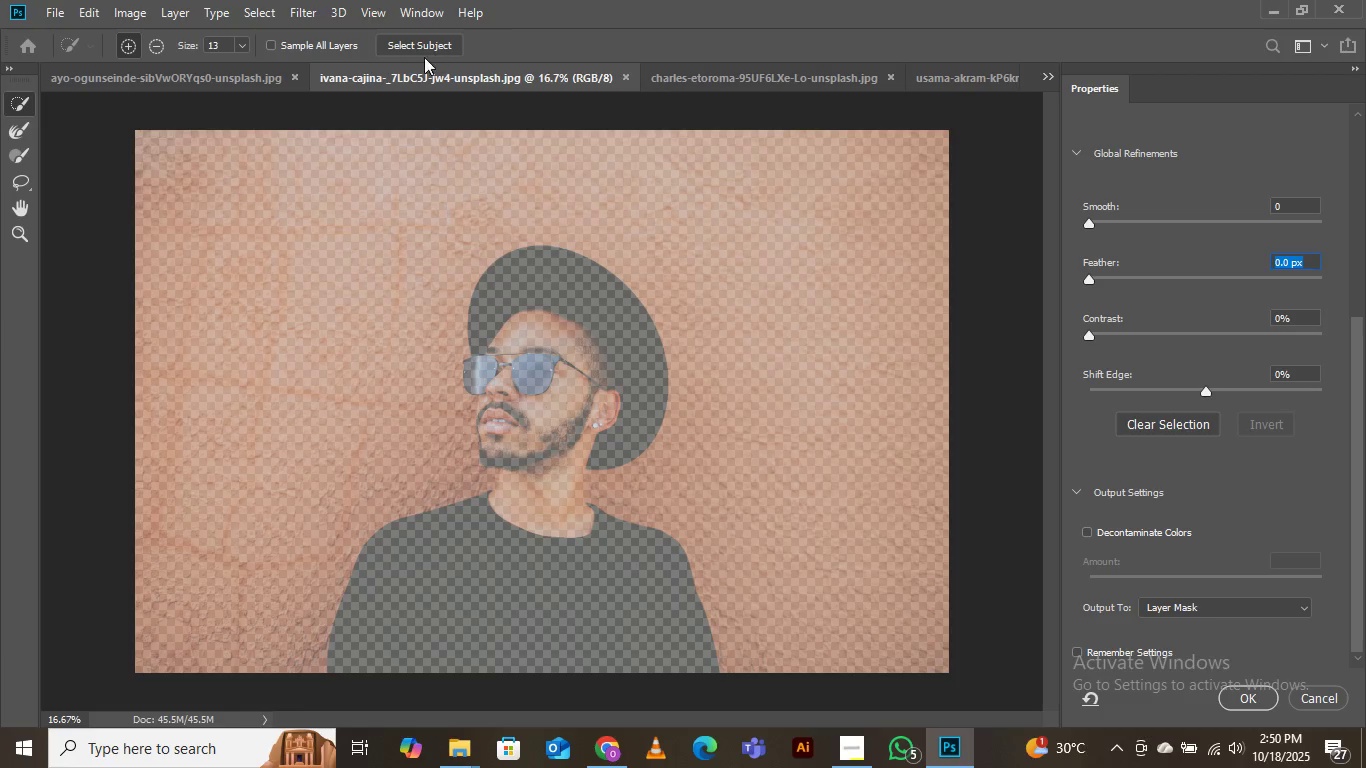 
left_click([413, 44])
 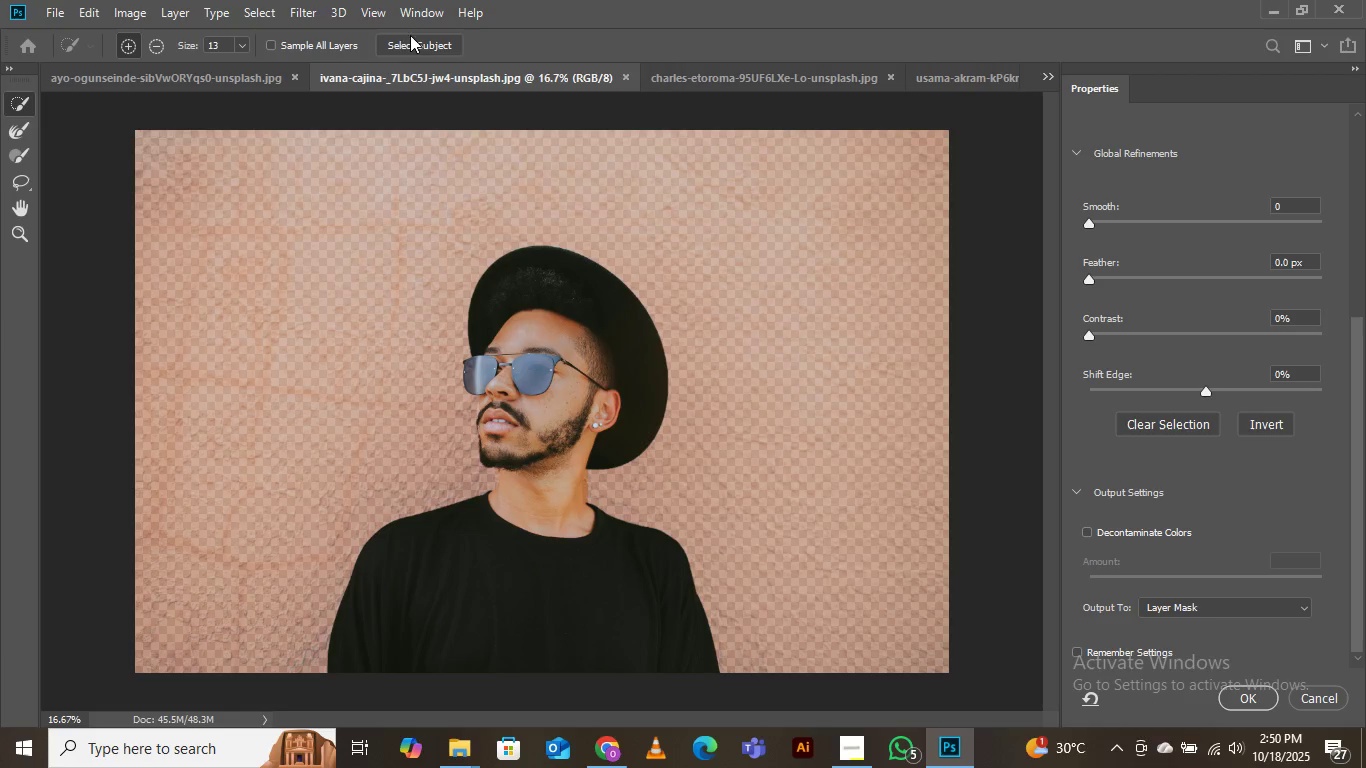 
wait(8.3)
 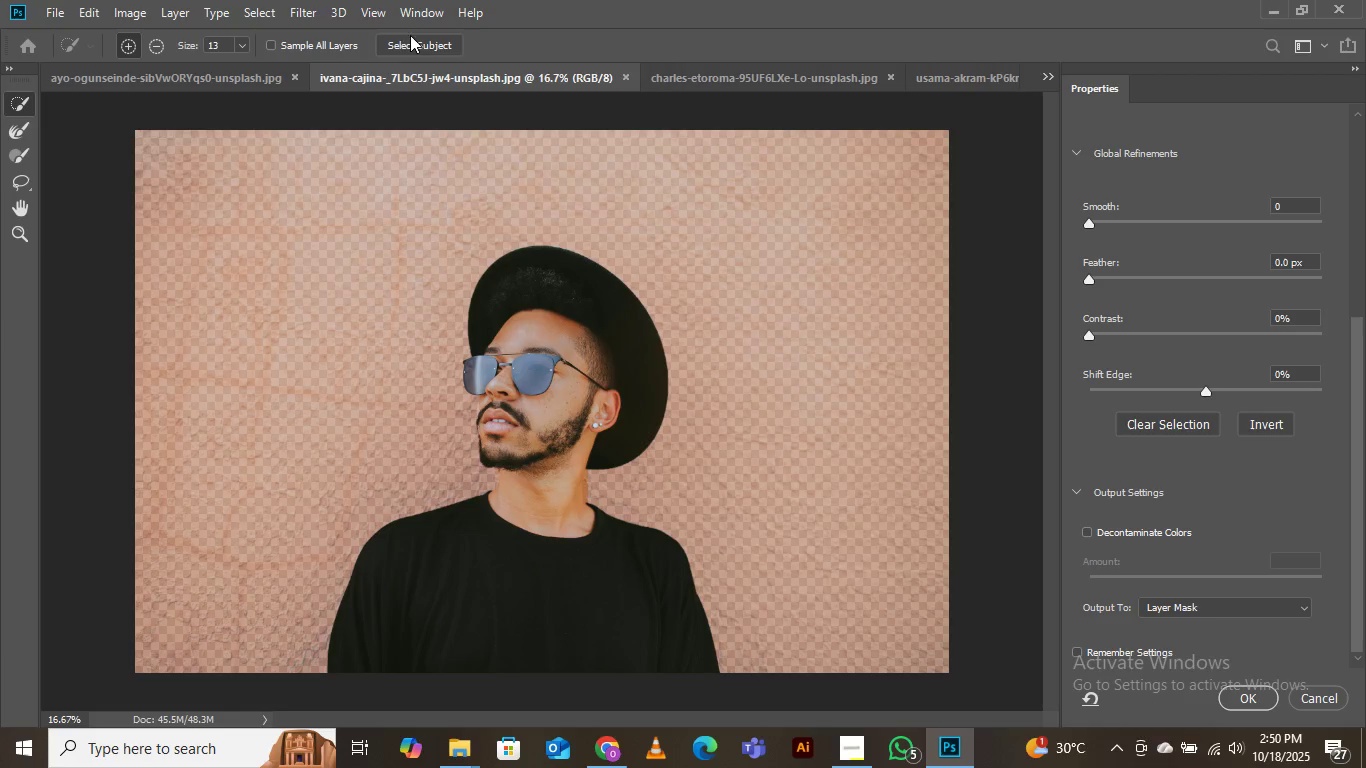 
left_click([1083, 529])
 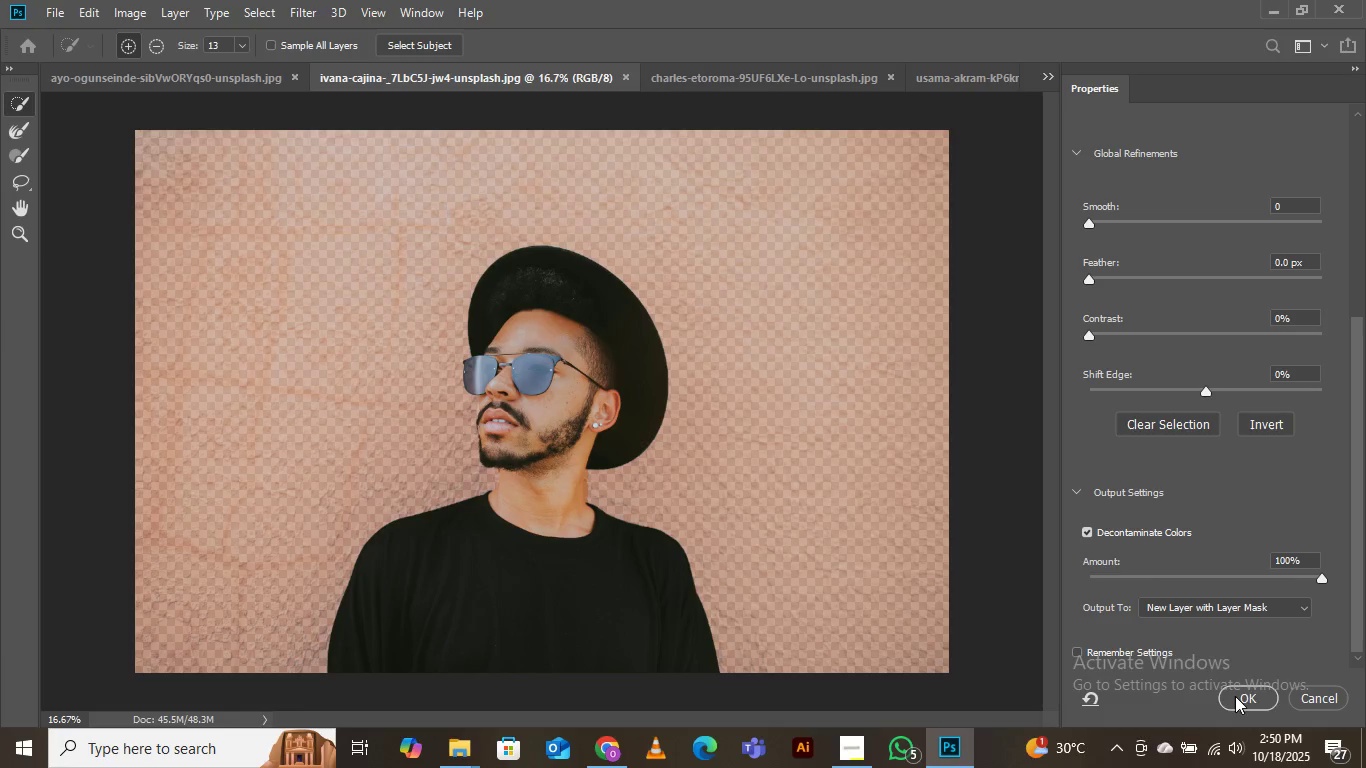 
left_click([1235, 696])
 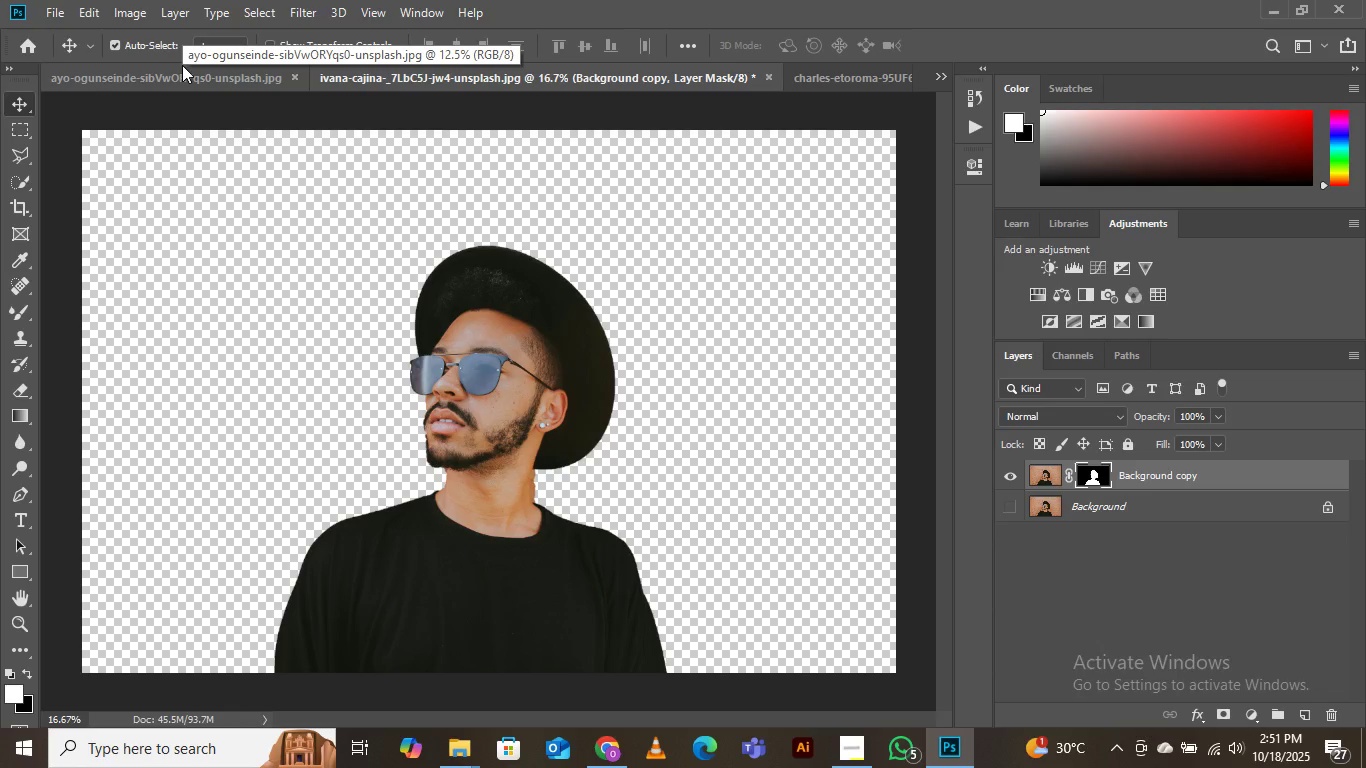 
wait(20.37)
 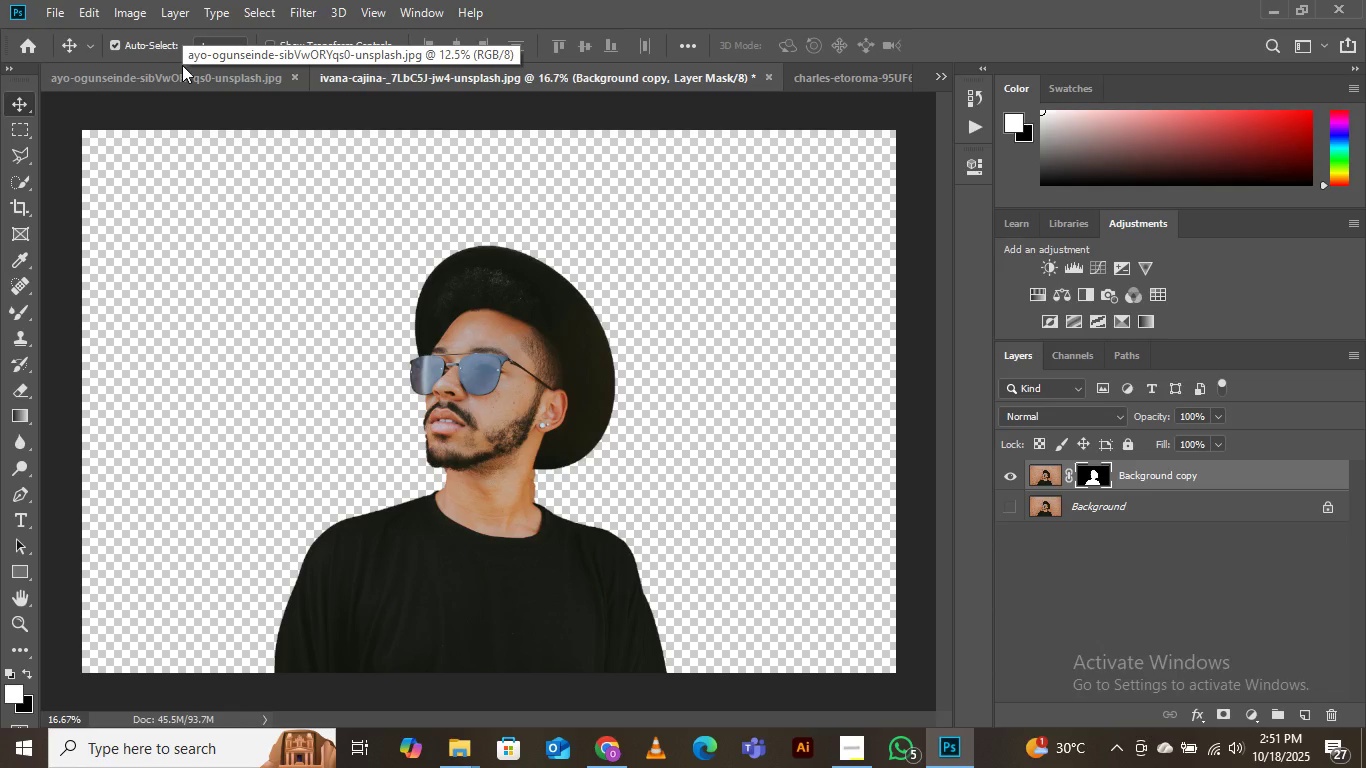 
left_click([61, 3])
 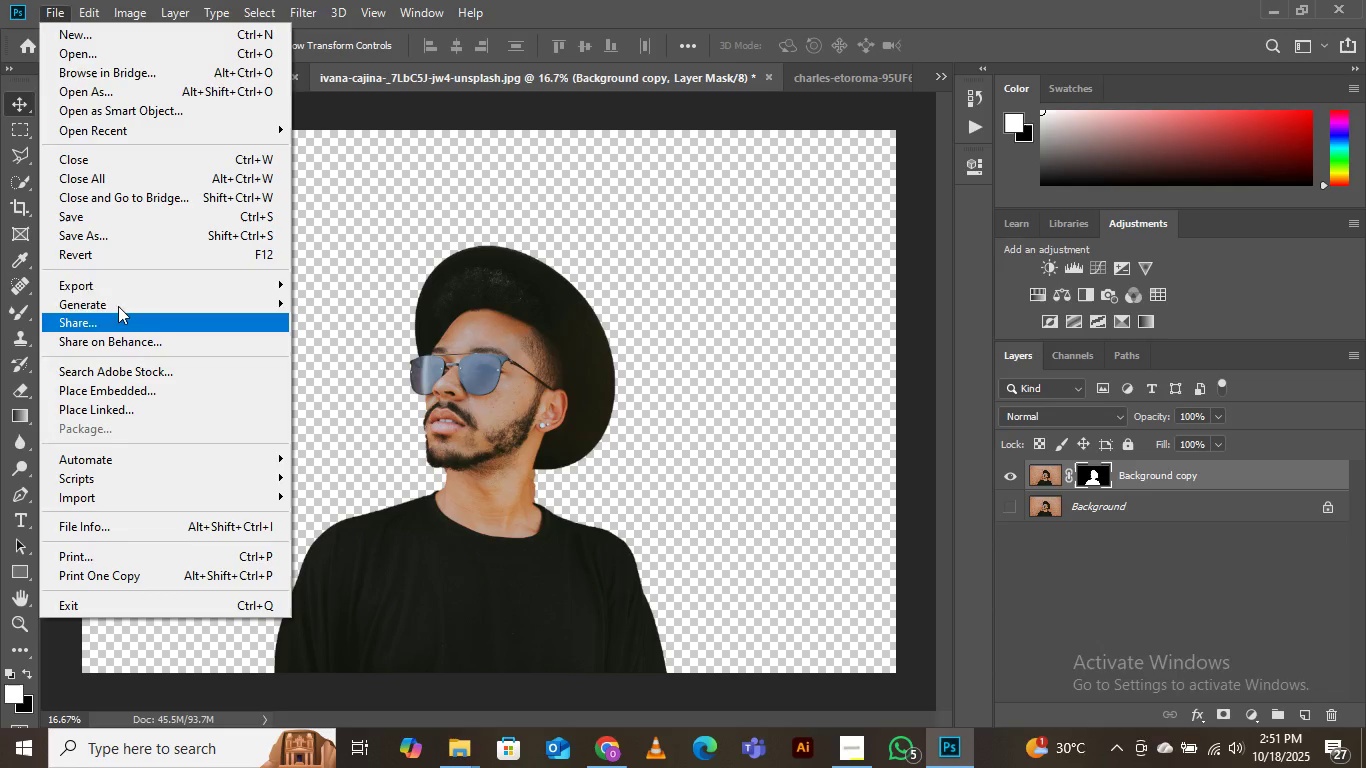 
mouse_move([142, 286])
 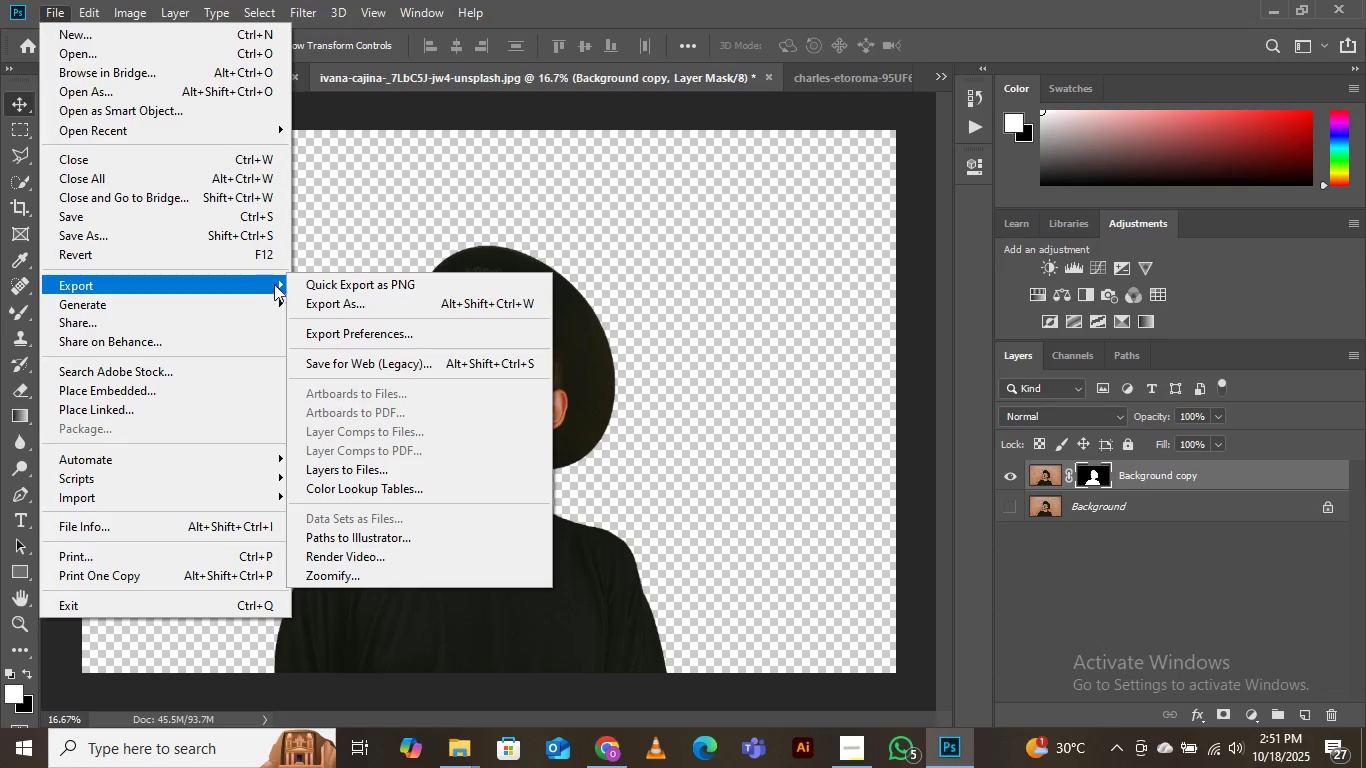 
left_click([366, 278])
 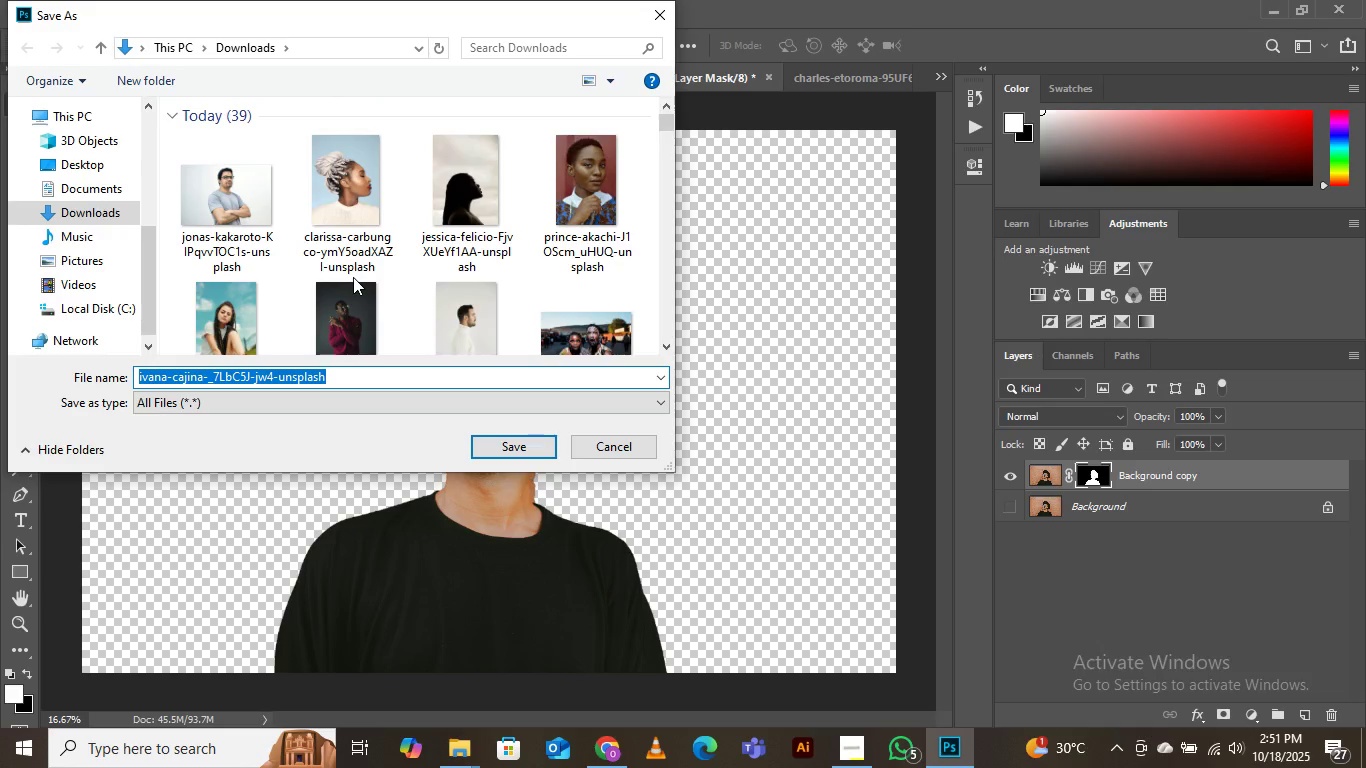 
scroll: coordinate [453, 224], scroll_direction: down, amount: 10.0
 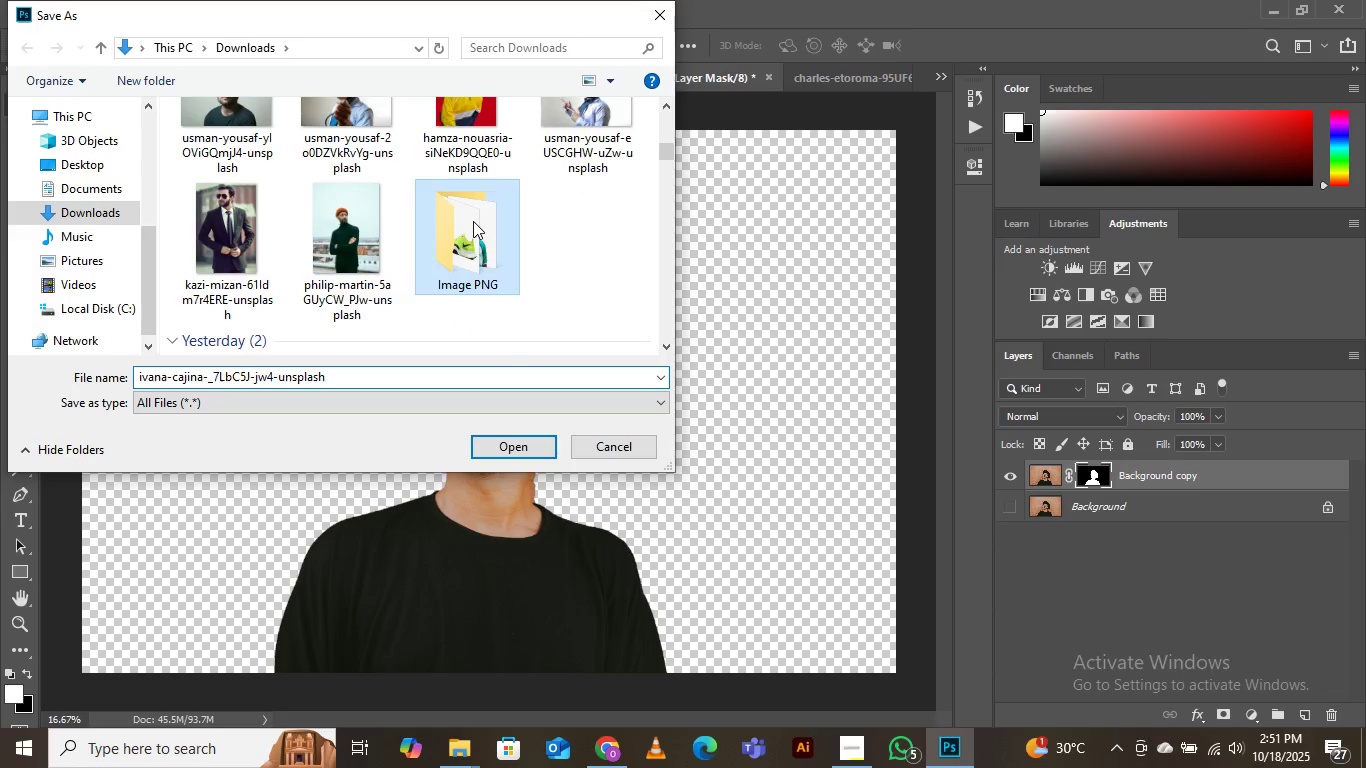 
double_click([473, 221])
 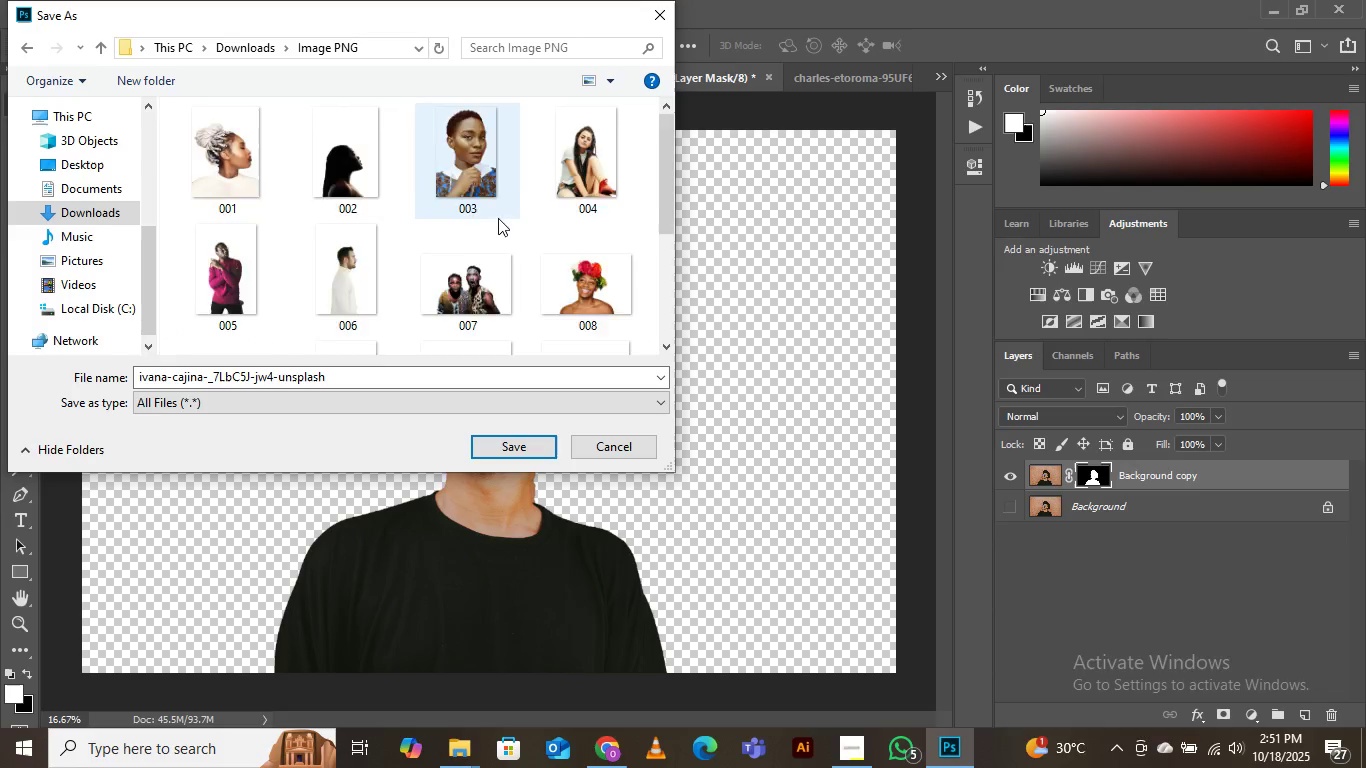 
scroll: coordinate [498, 218], scroll_direction: down, amount: 4.0
 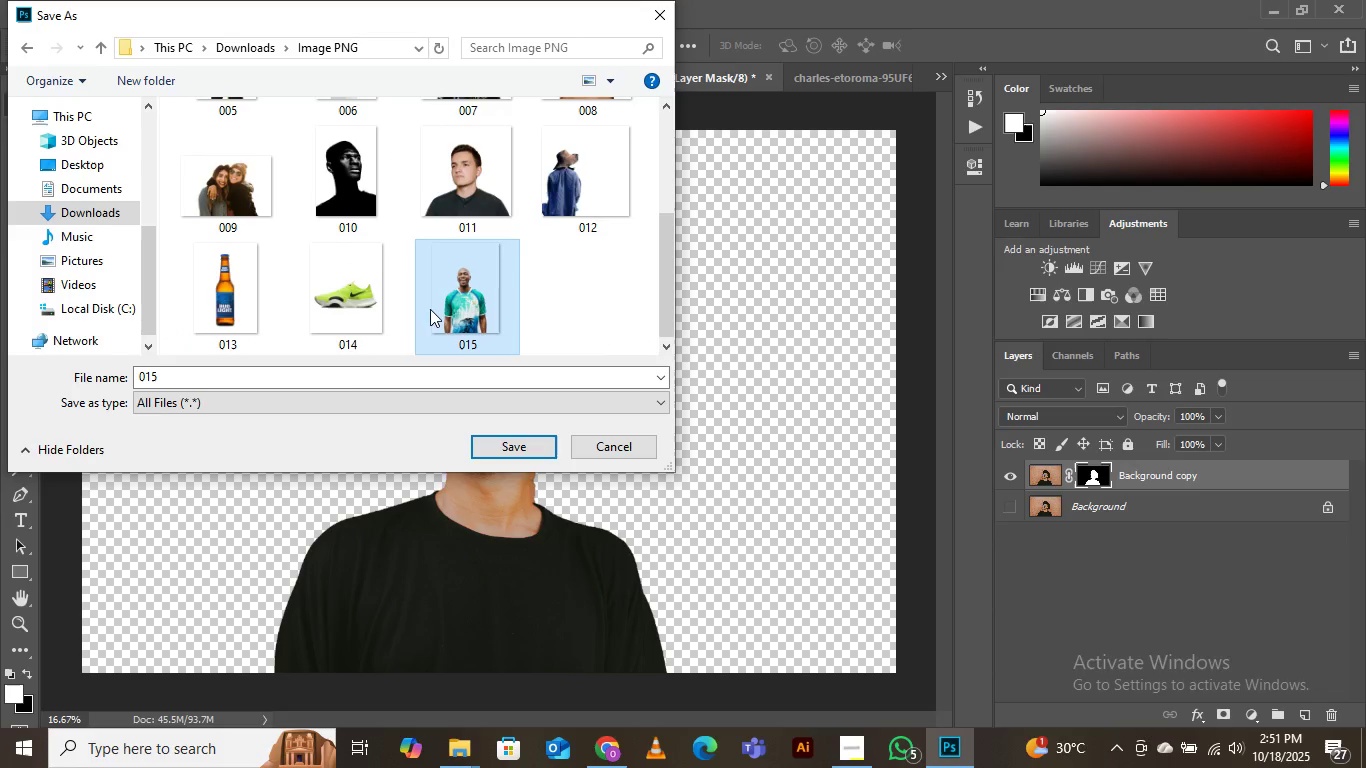 
left_click([455, 287])
 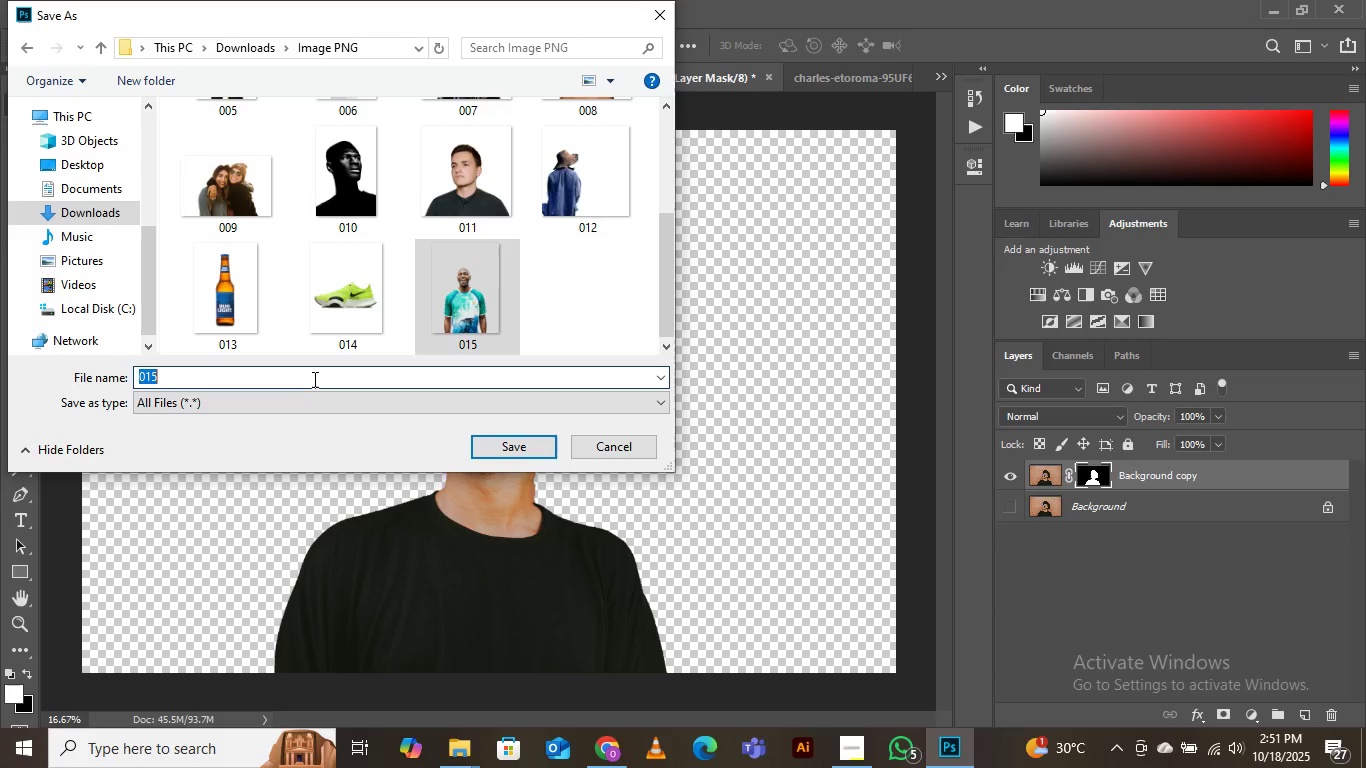 
left_click([313, 379])
 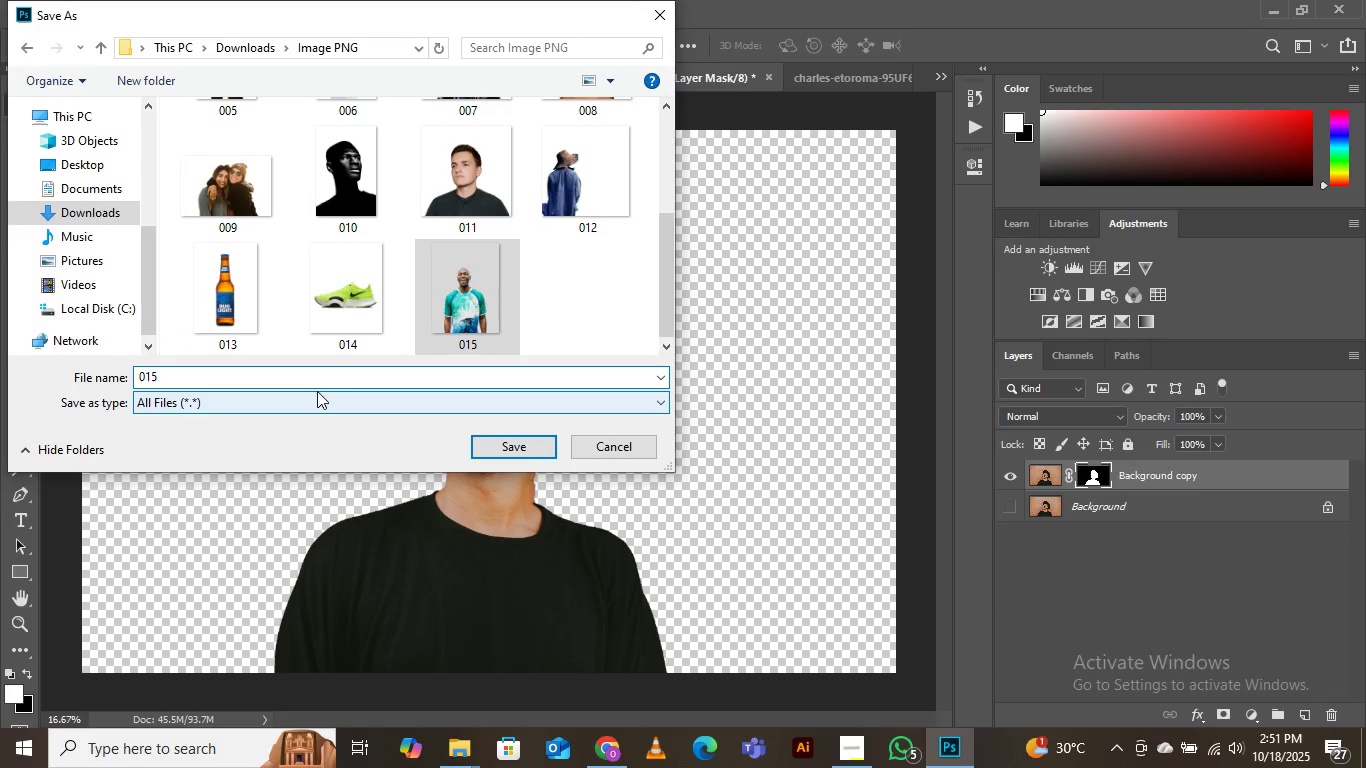 
key(ArrowRight)
 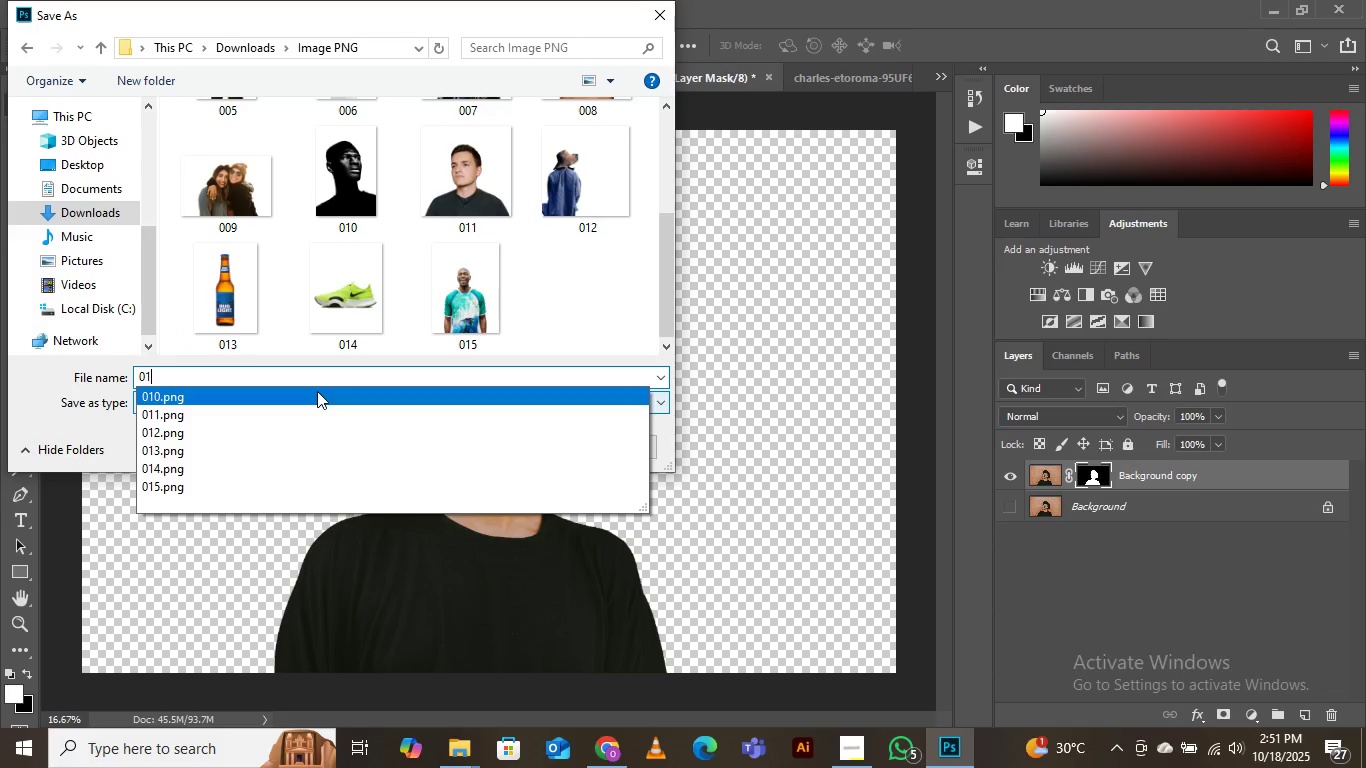 
key(Backspace)
 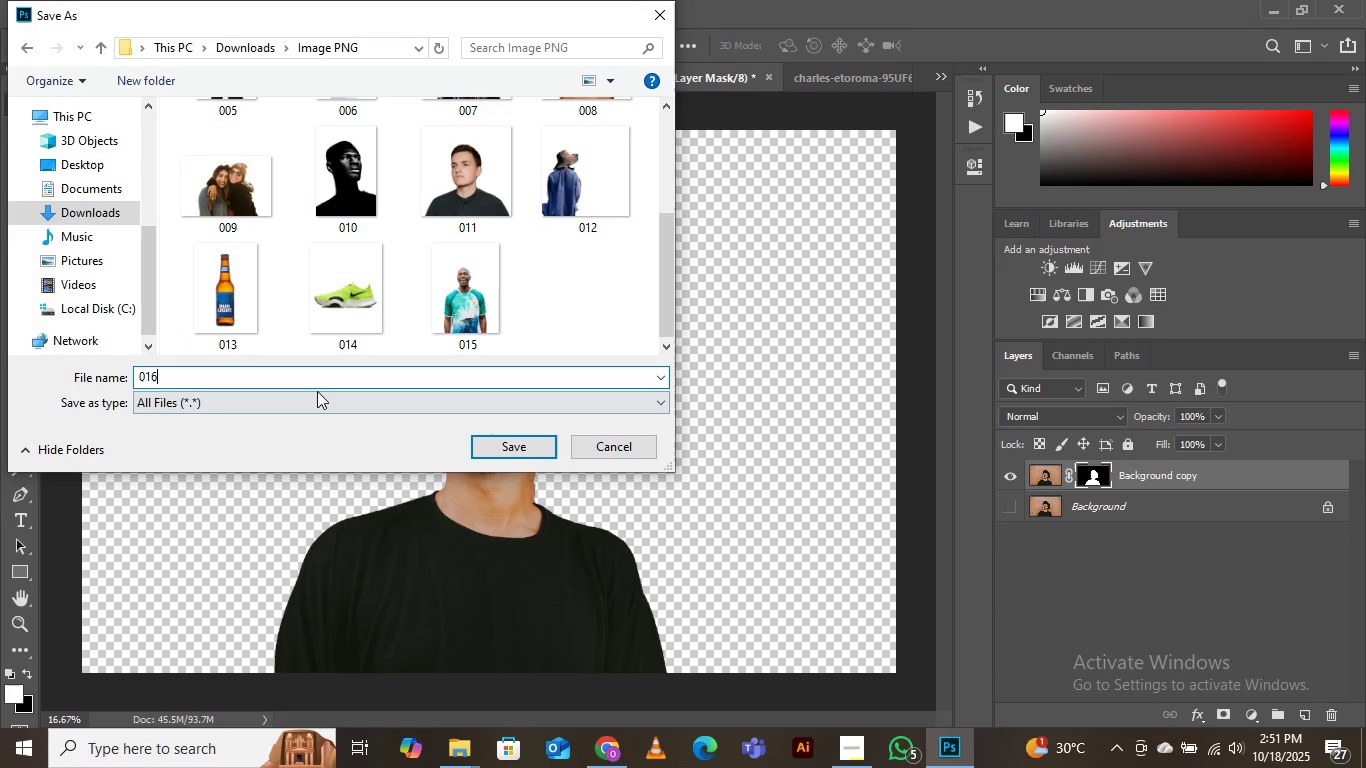 
key(6)
 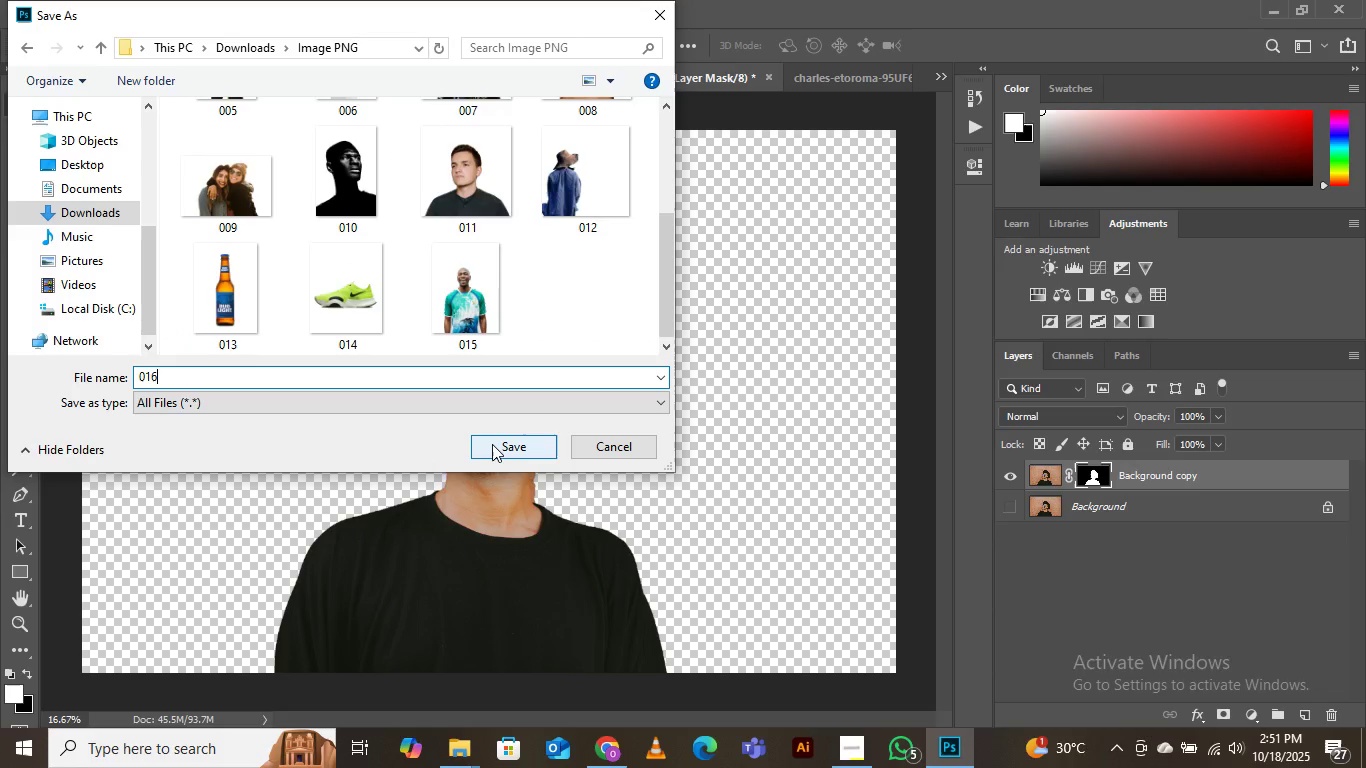 
left_click([492, 444])
 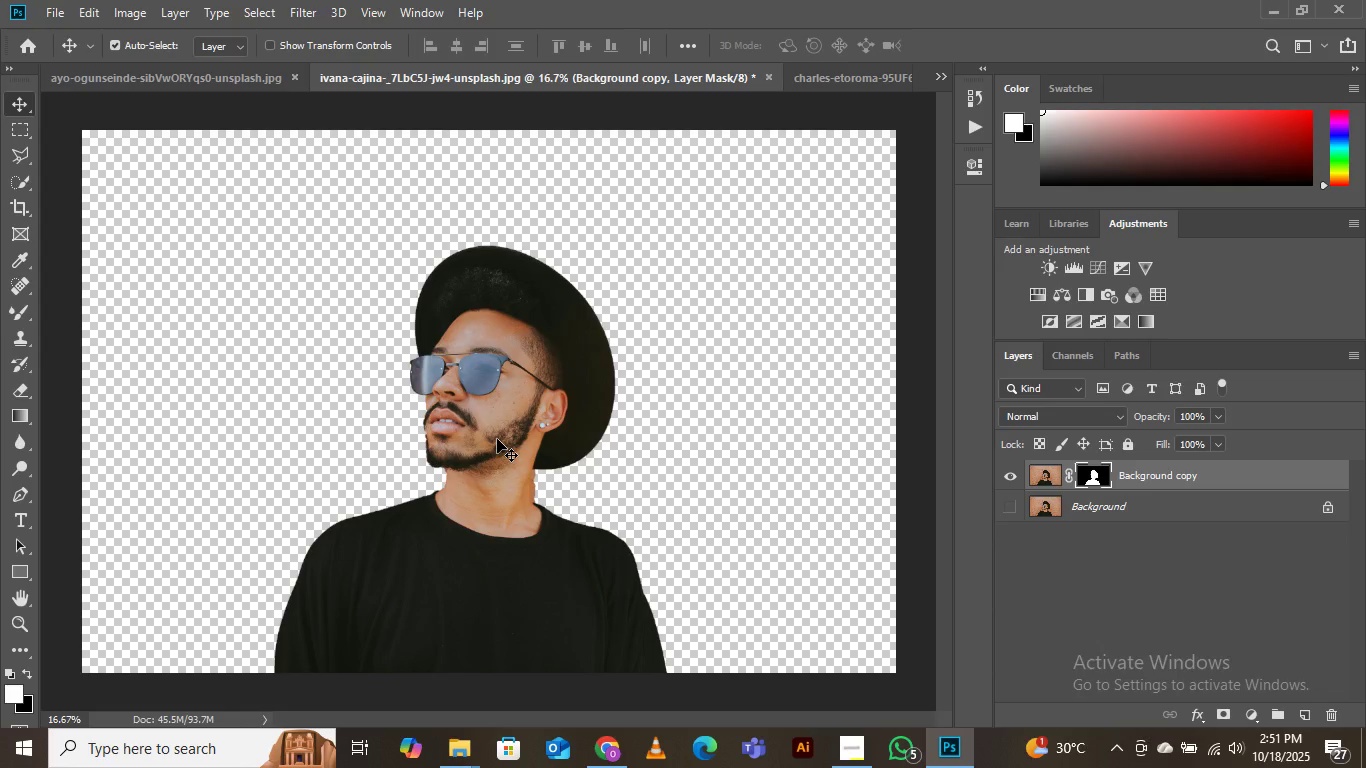 
wait(14.12)
 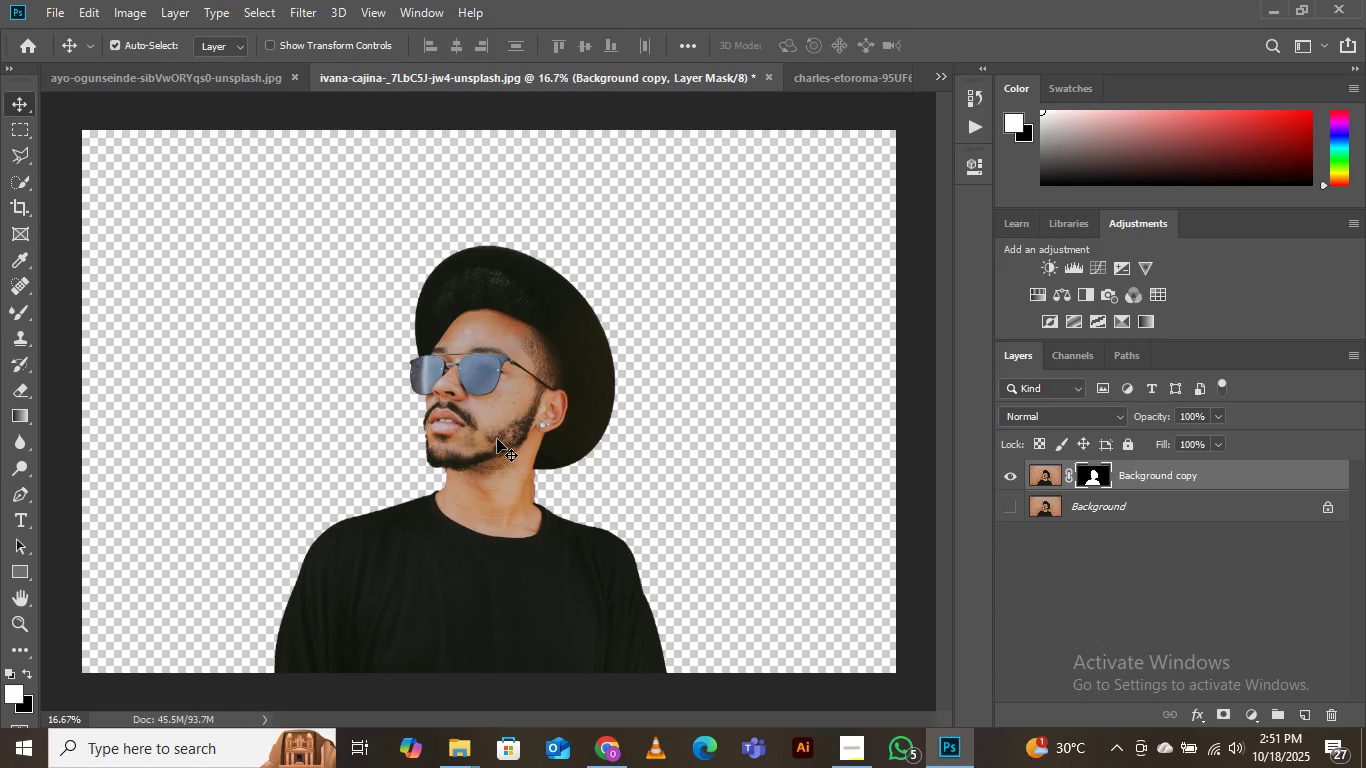 
left_click([216, 79])
 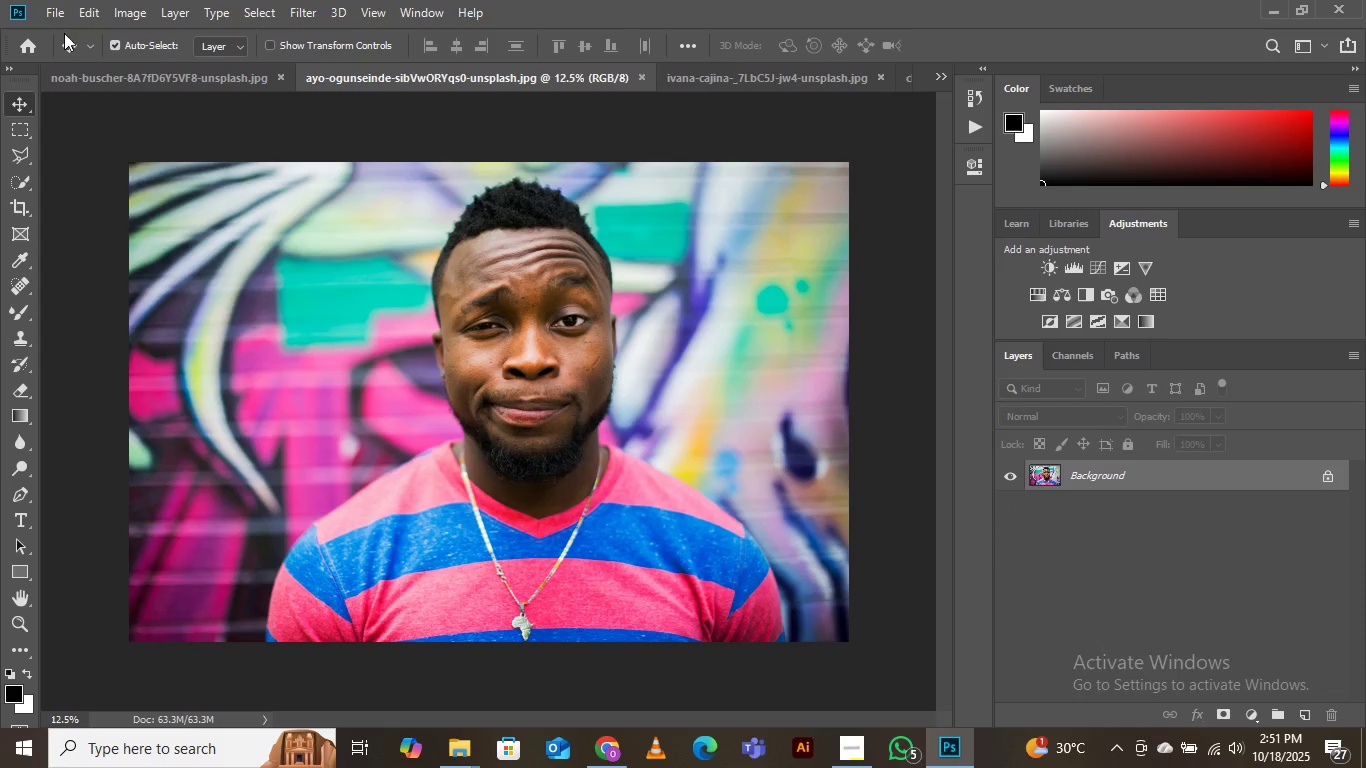 
left_click([54, 10])
 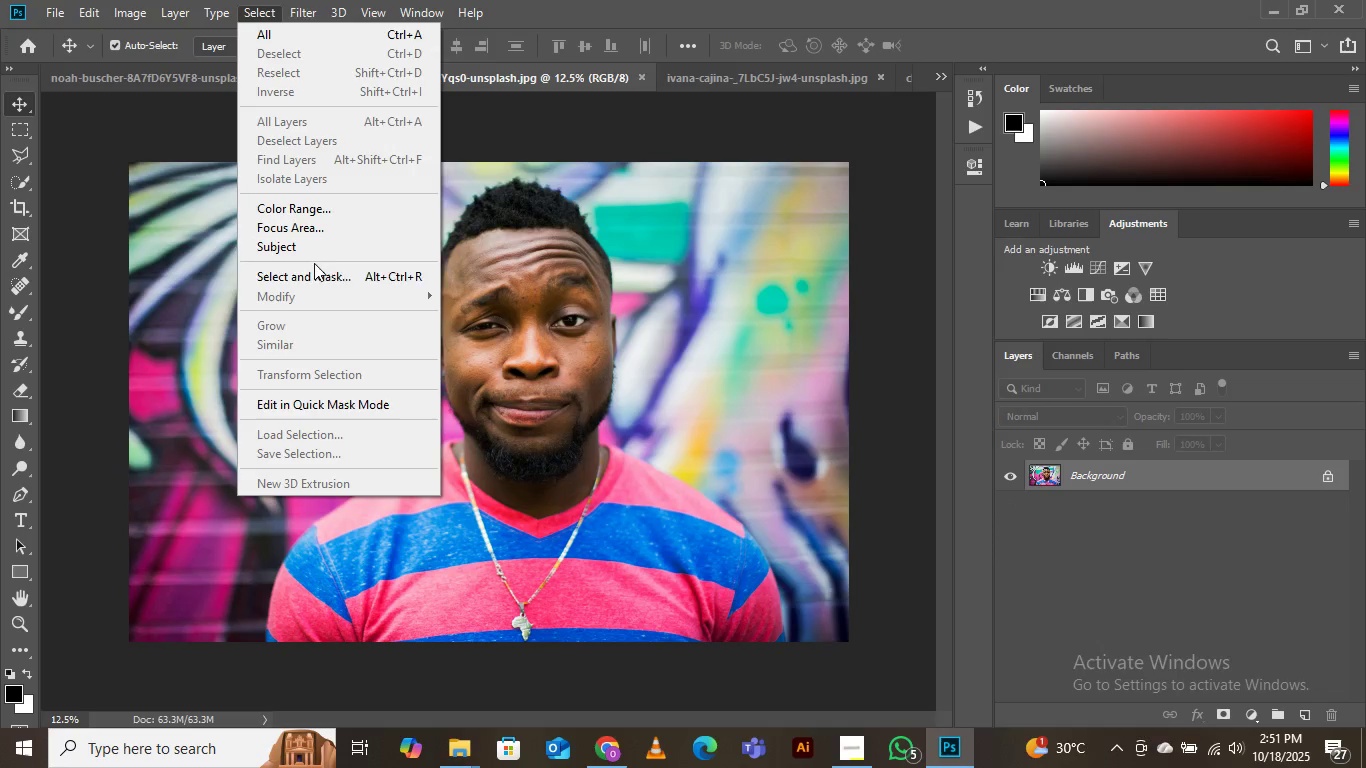 
left_click([319, 273])
 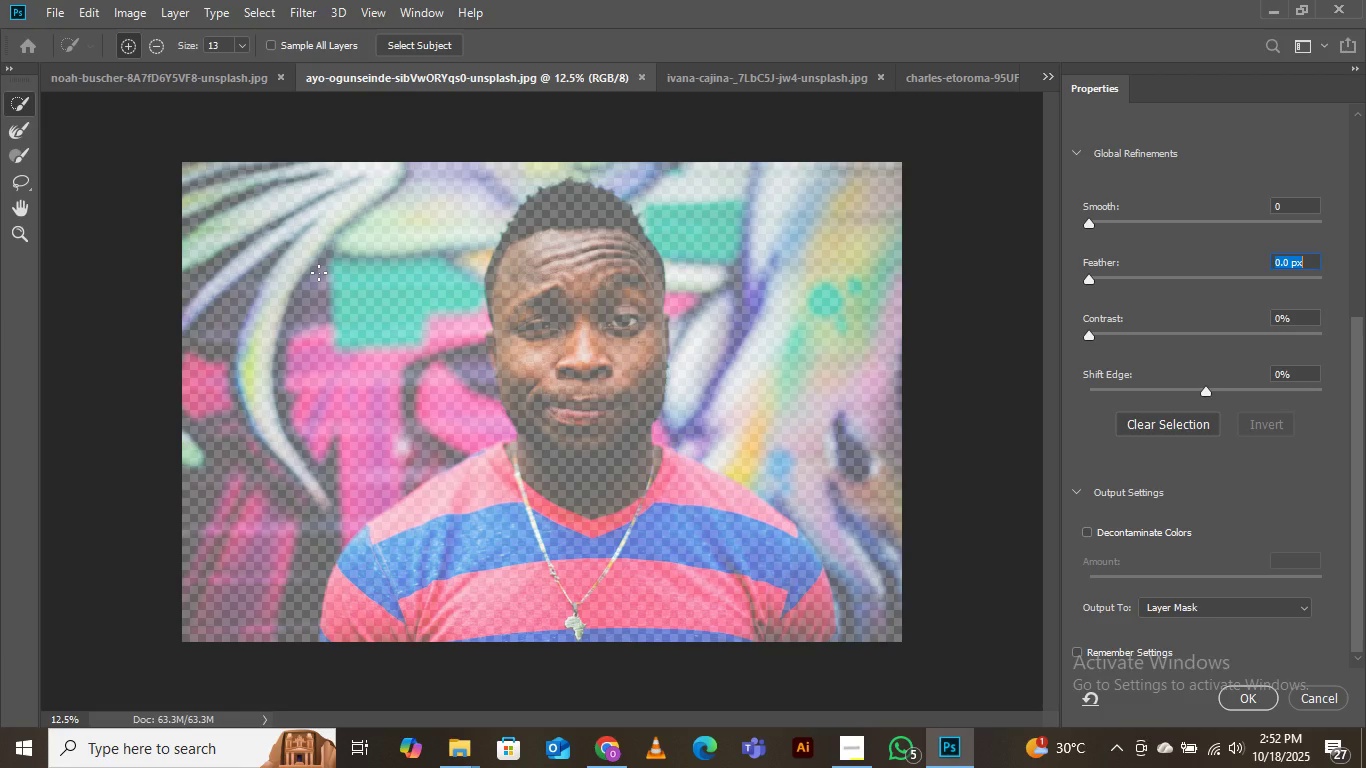 
wait(18.96)
 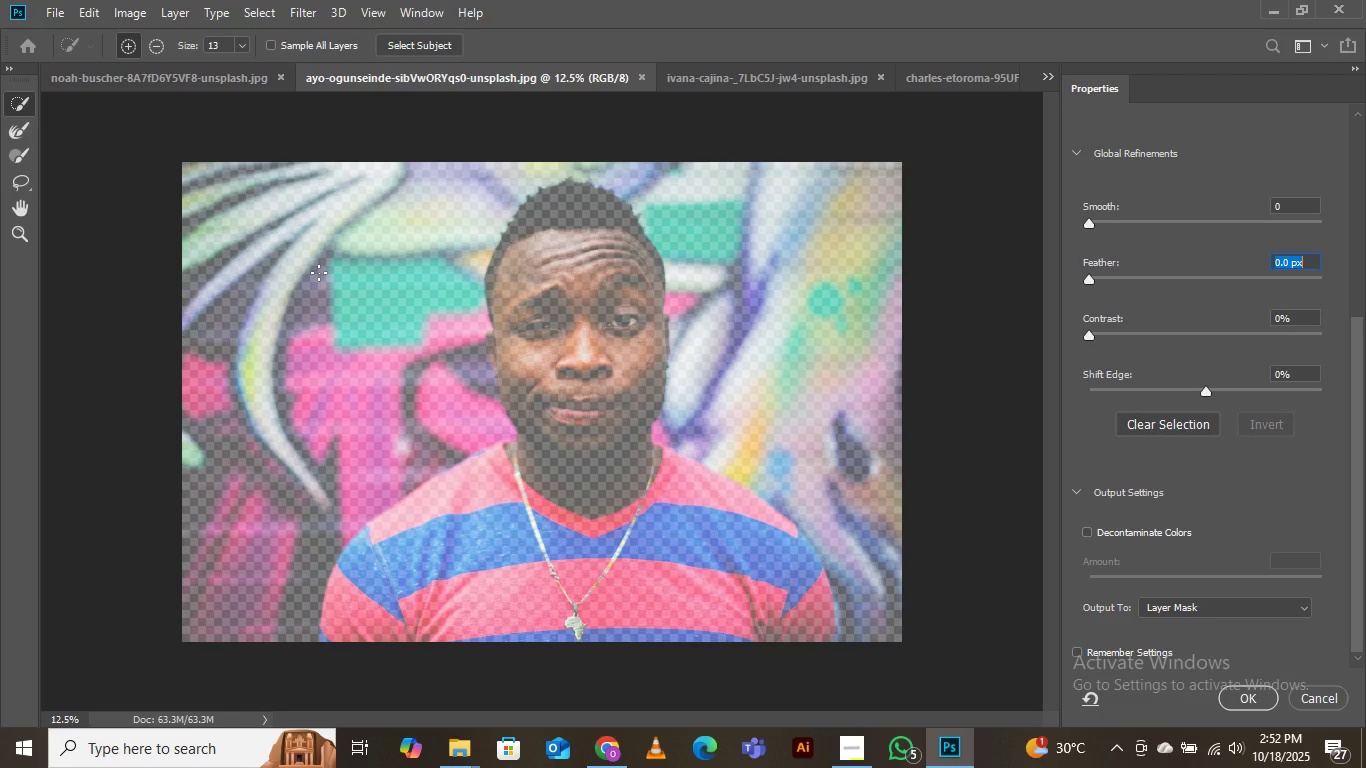 
left_click([419, 49])
 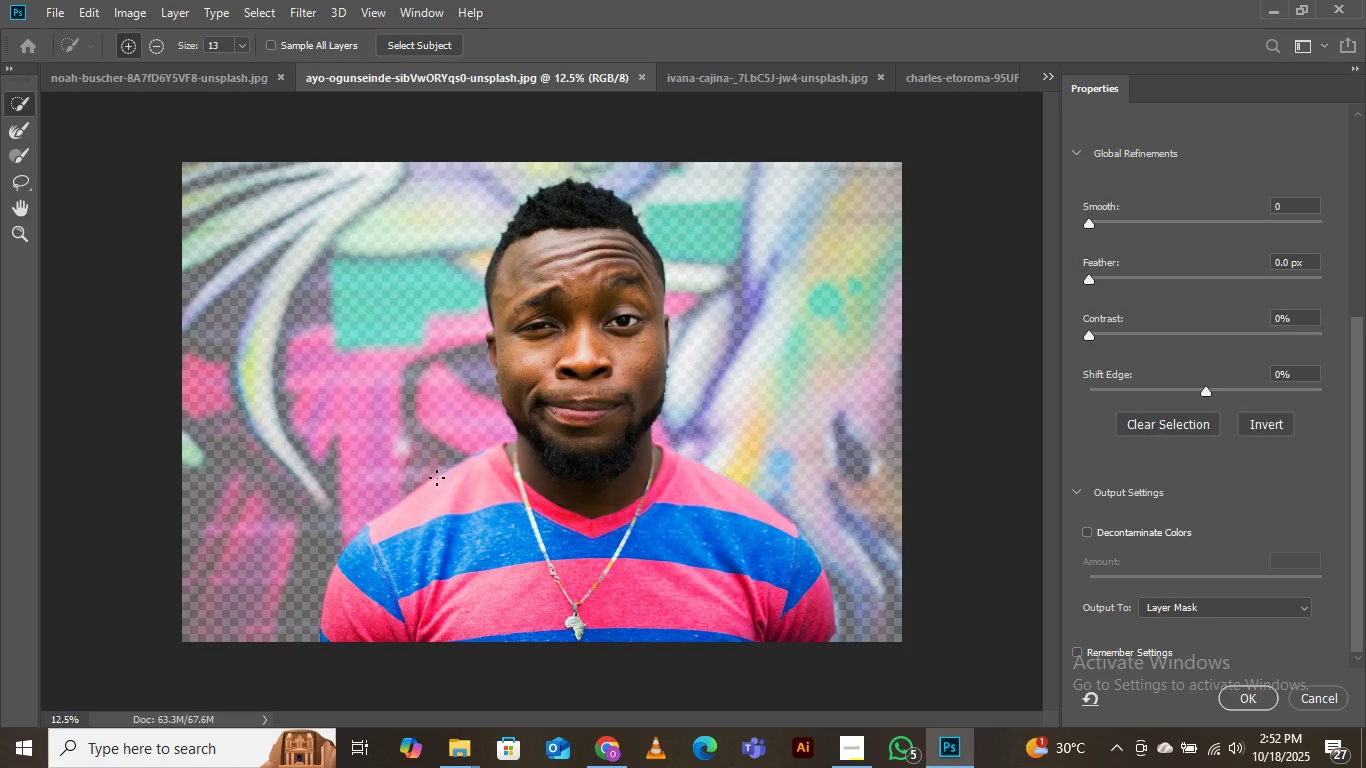 
wait(20.92)
 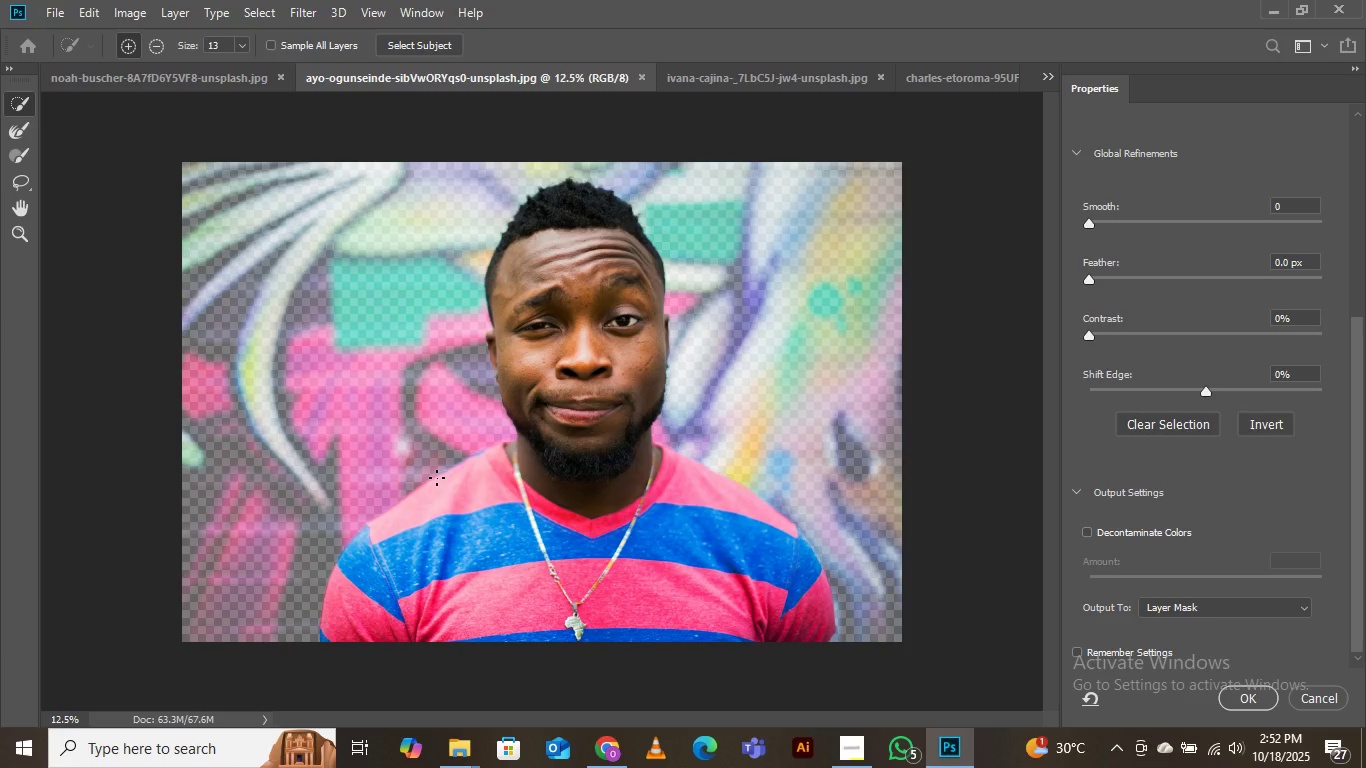 
left_click([1087, 532])
 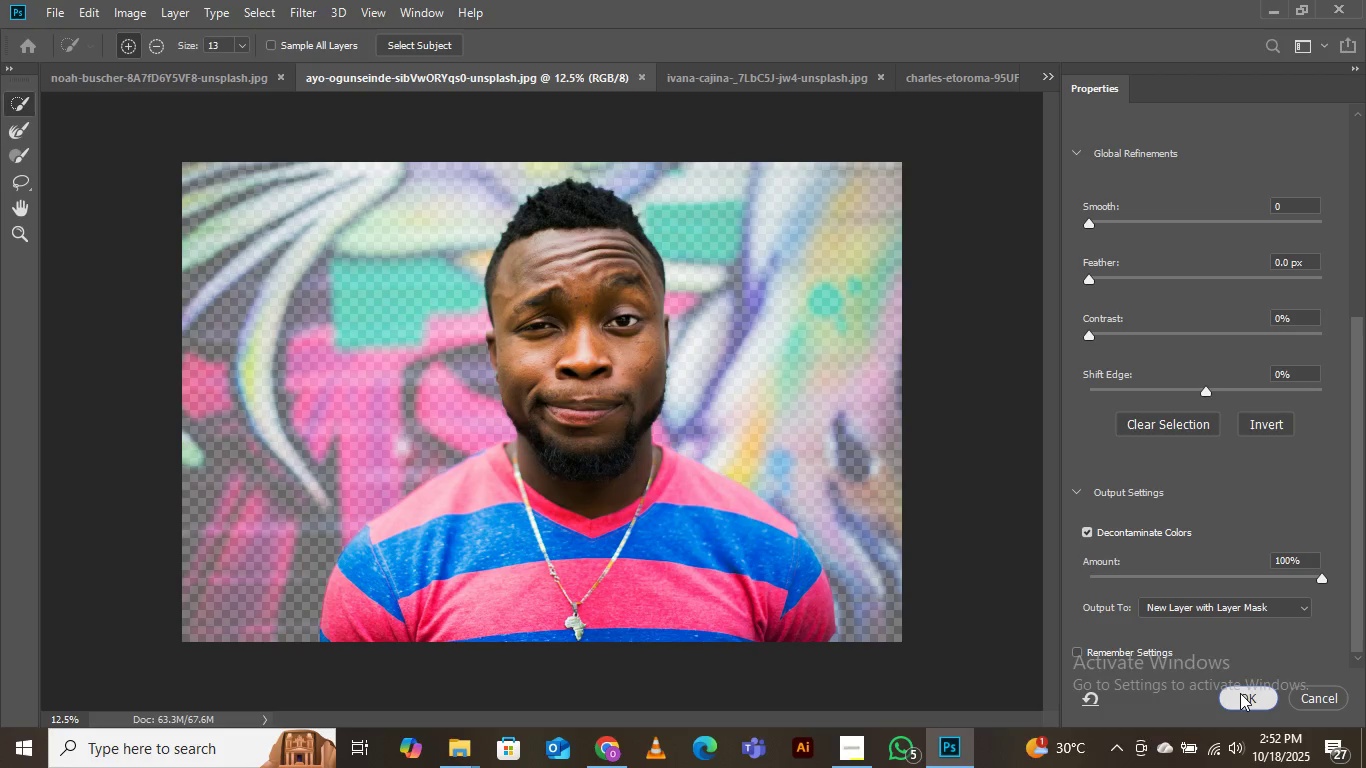 
left_click([1240, 693])
 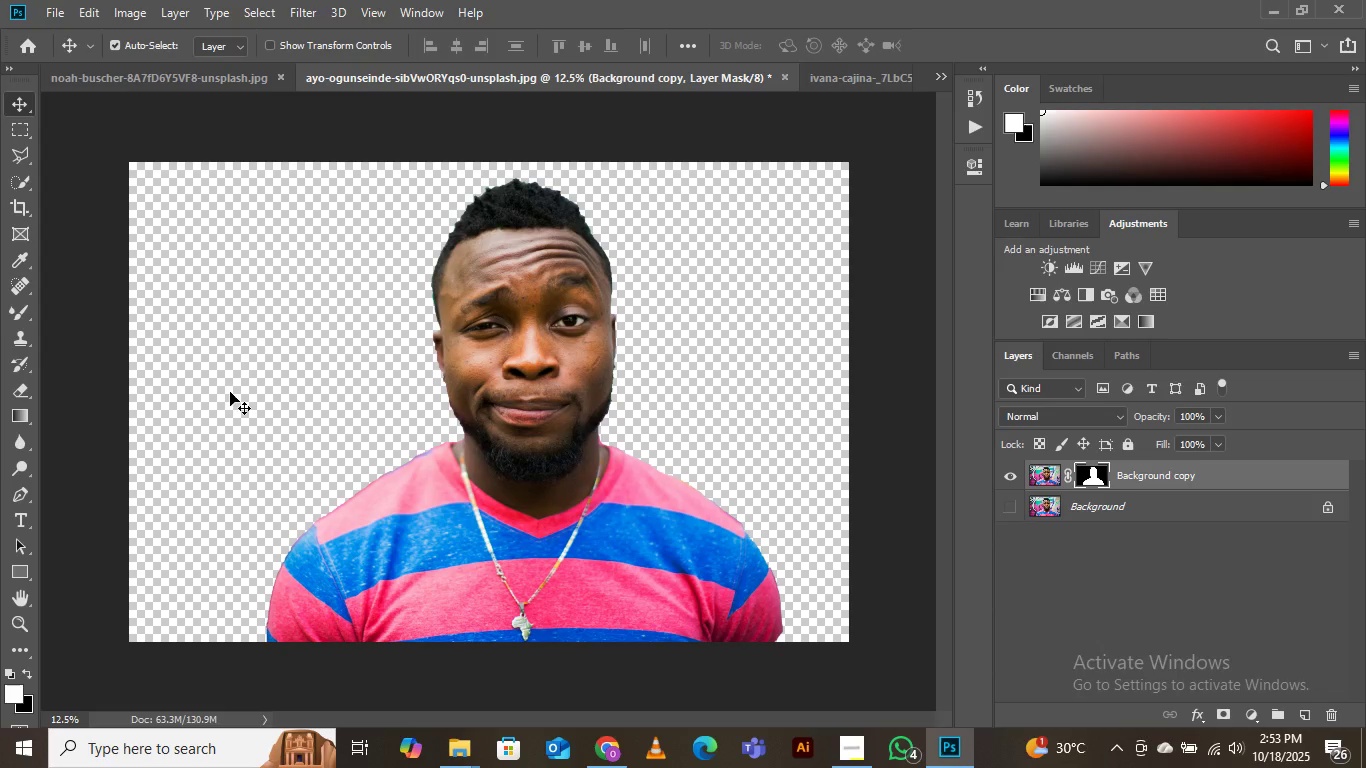 
wait(51.71)
 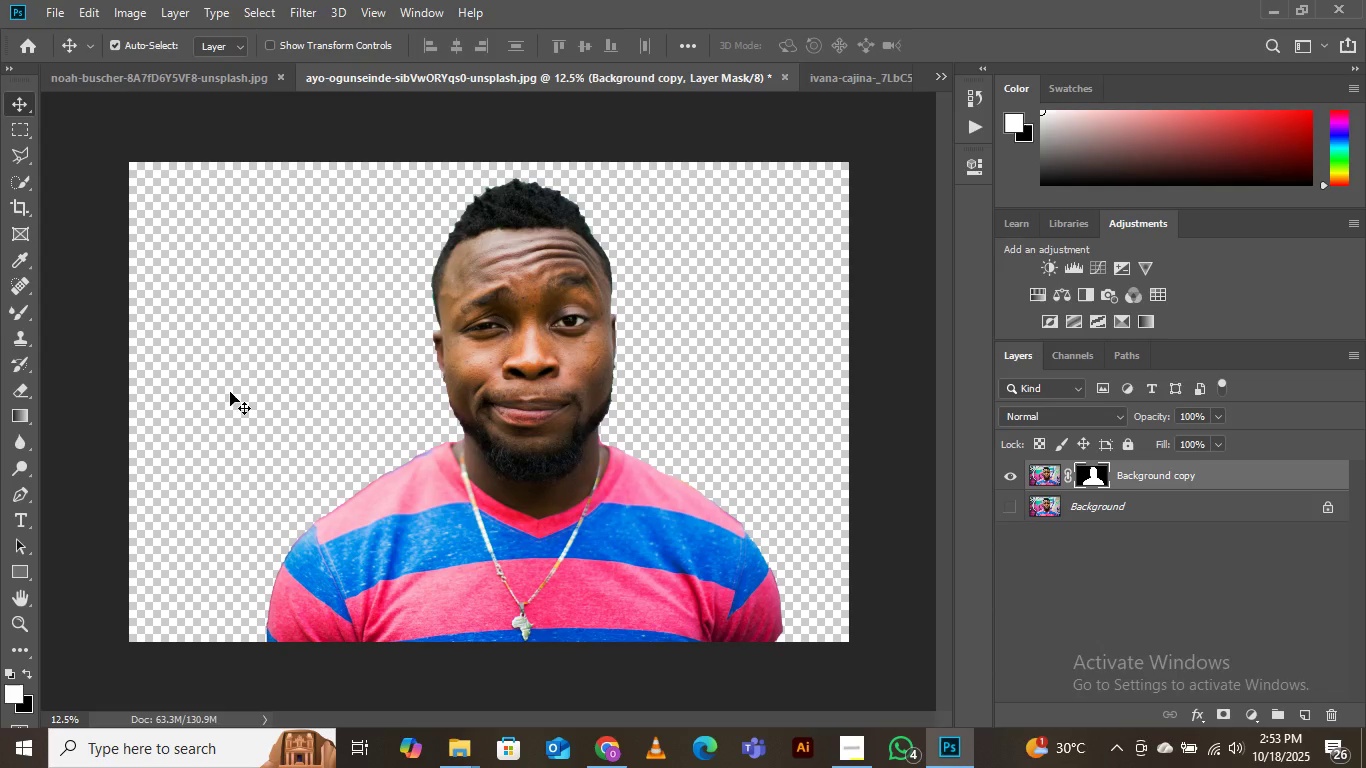 
left_click([1322, 606])
 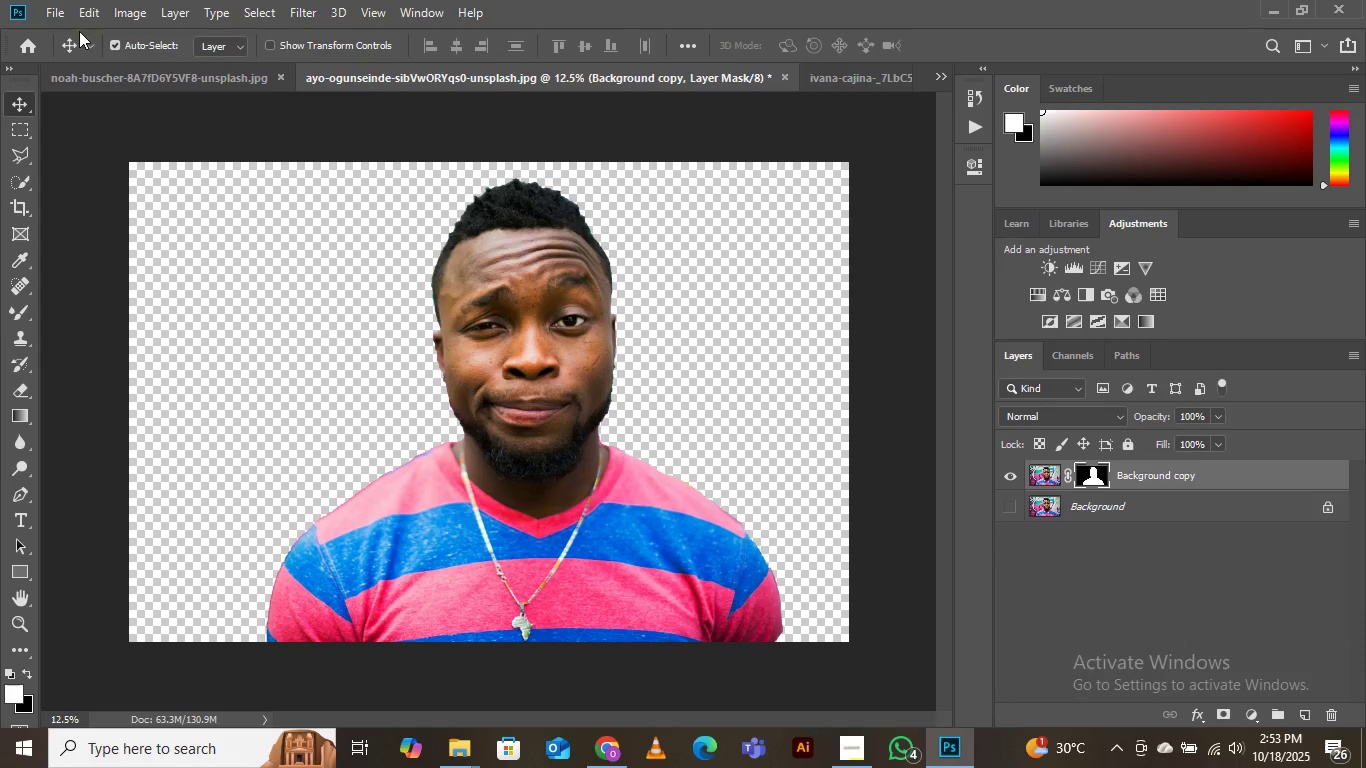 
left_click([54, 9])
 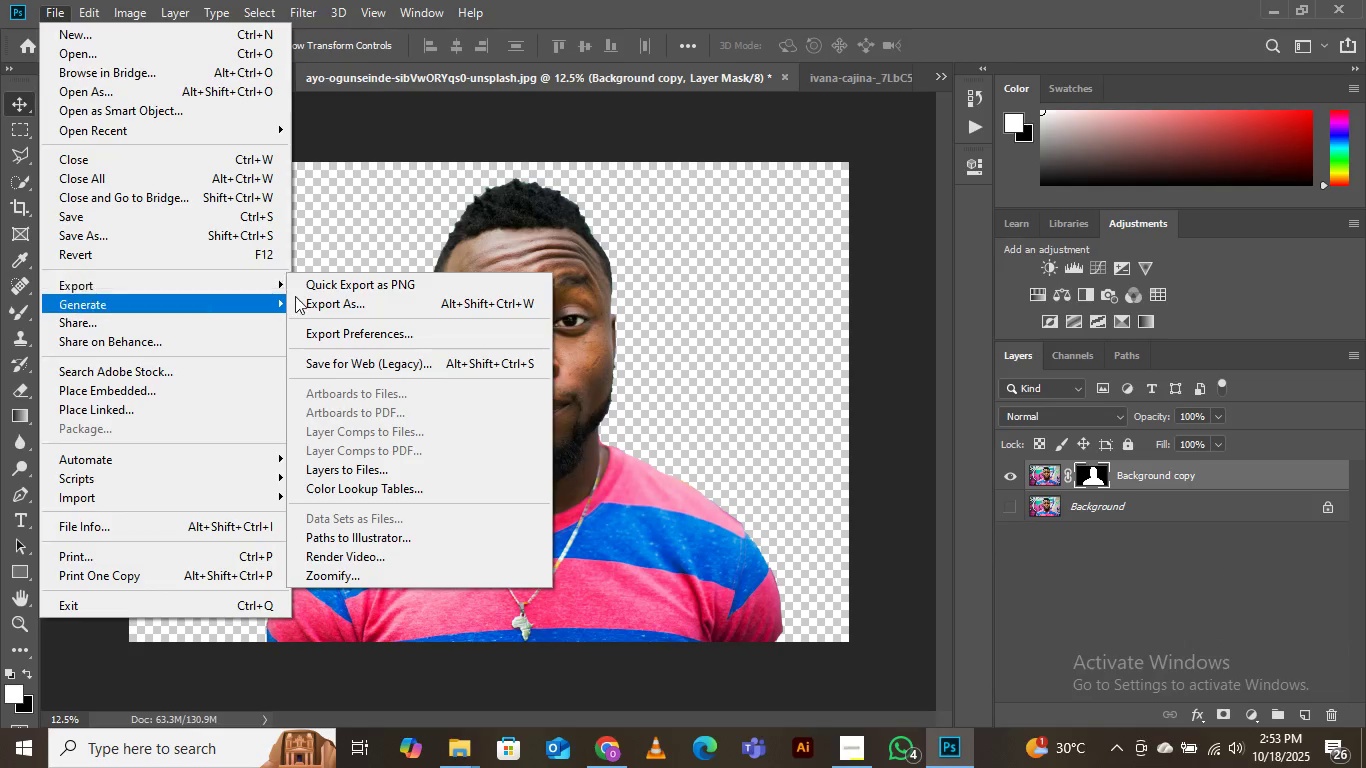 
left_click([357, 288])
 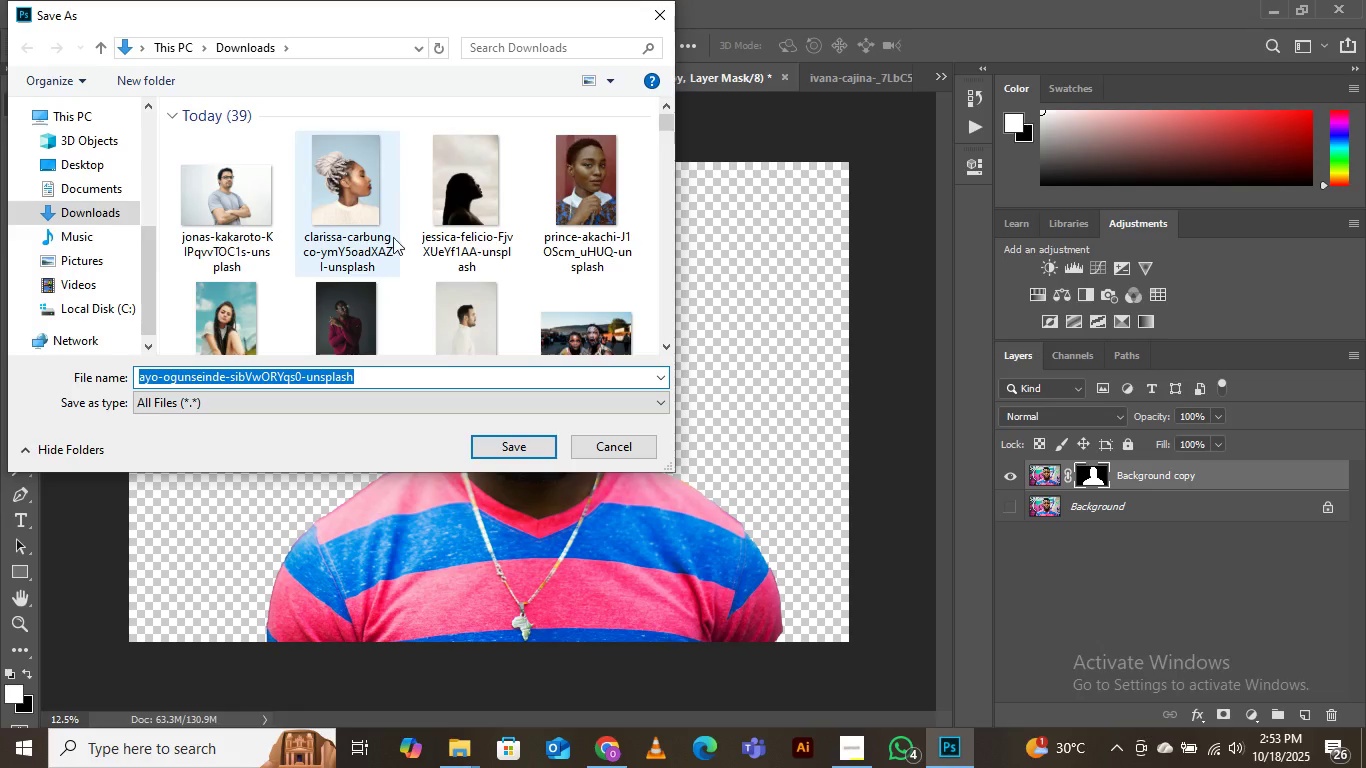 
scroll: coordinate [424, 259], scroll_direction: down, amount: 6.0
 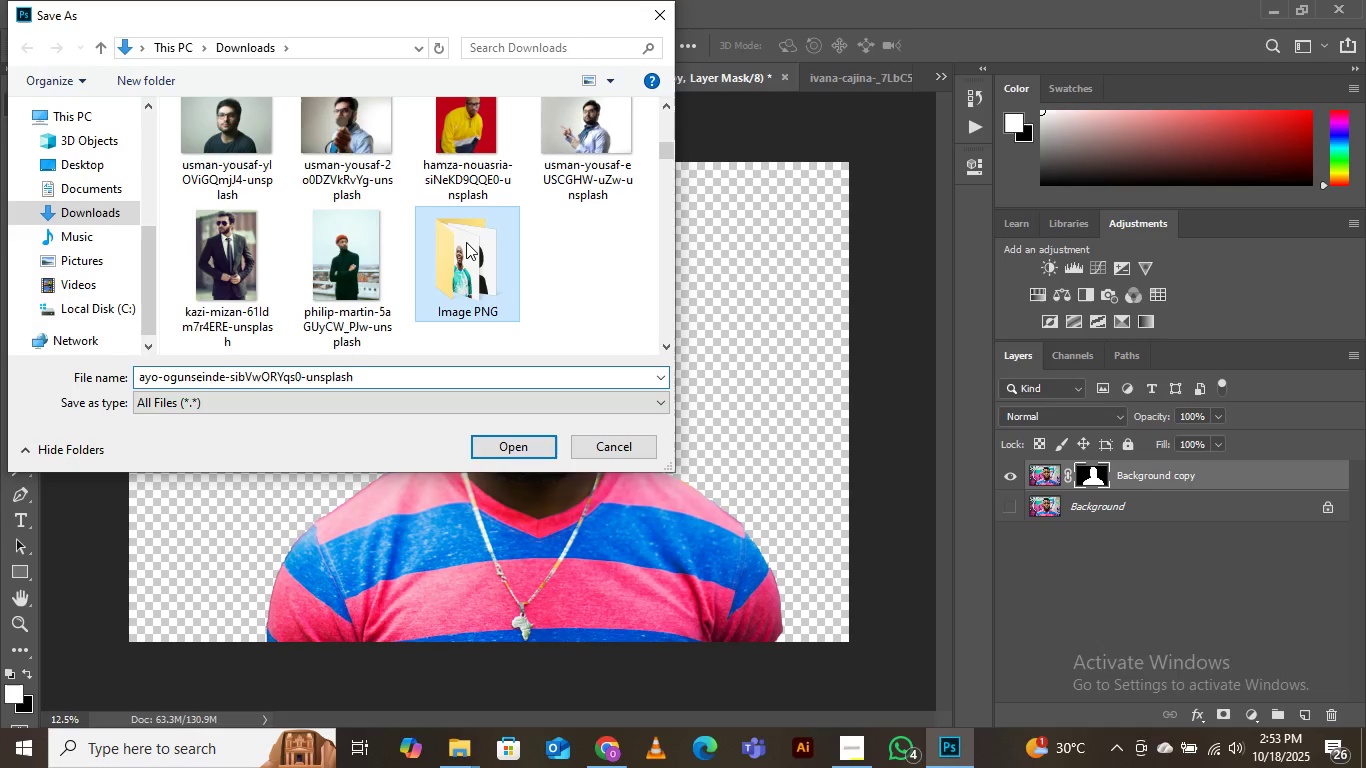 
double_click([466, 242])
 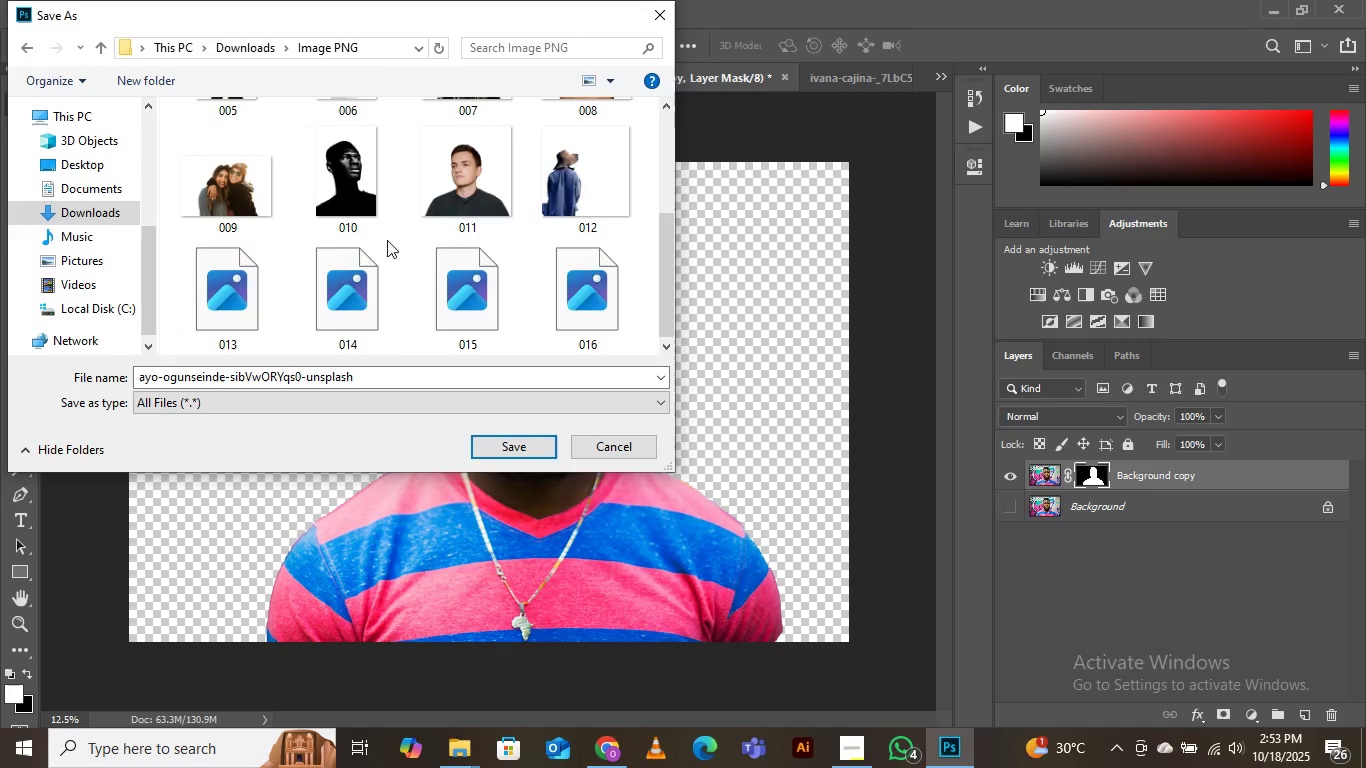 
scroll: coordinate [389, 246], scroll_direction: down, amount: 4.0
 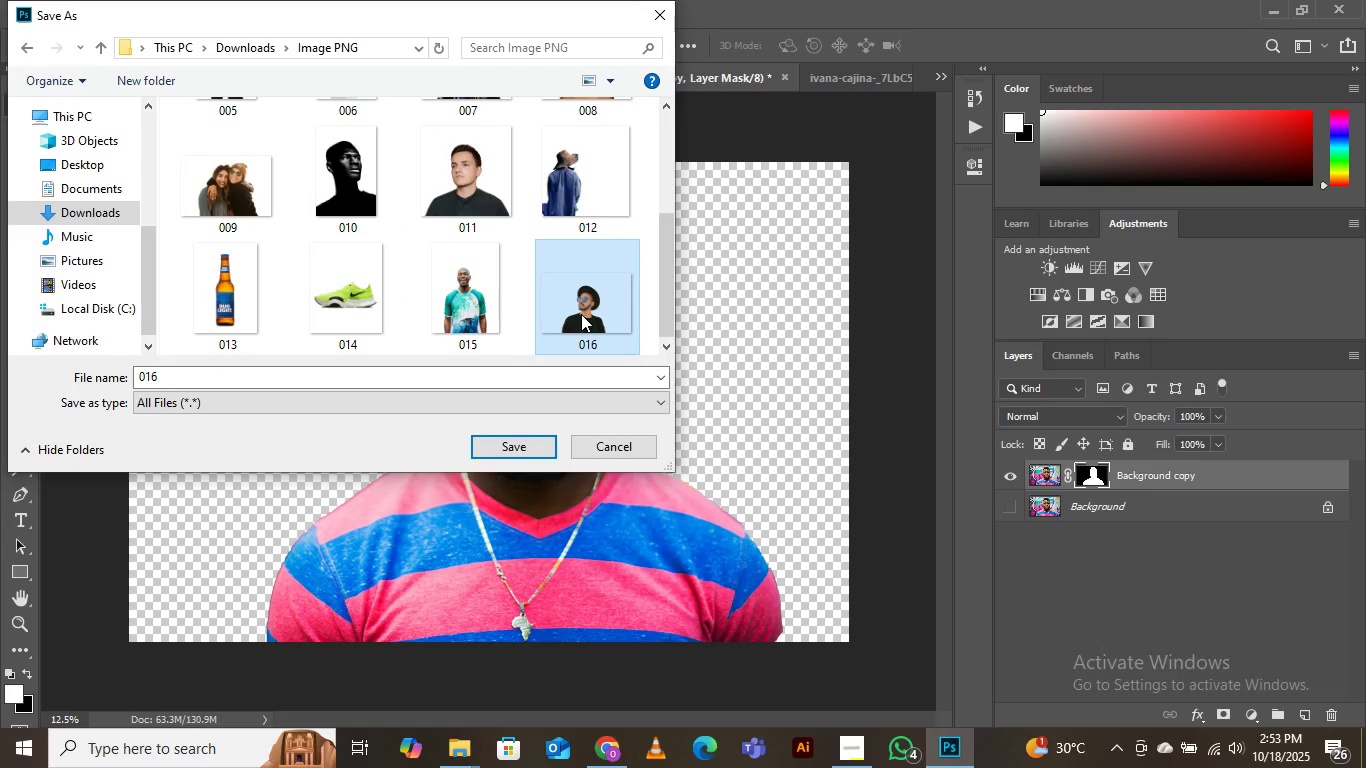 
left_click([581, 314])
 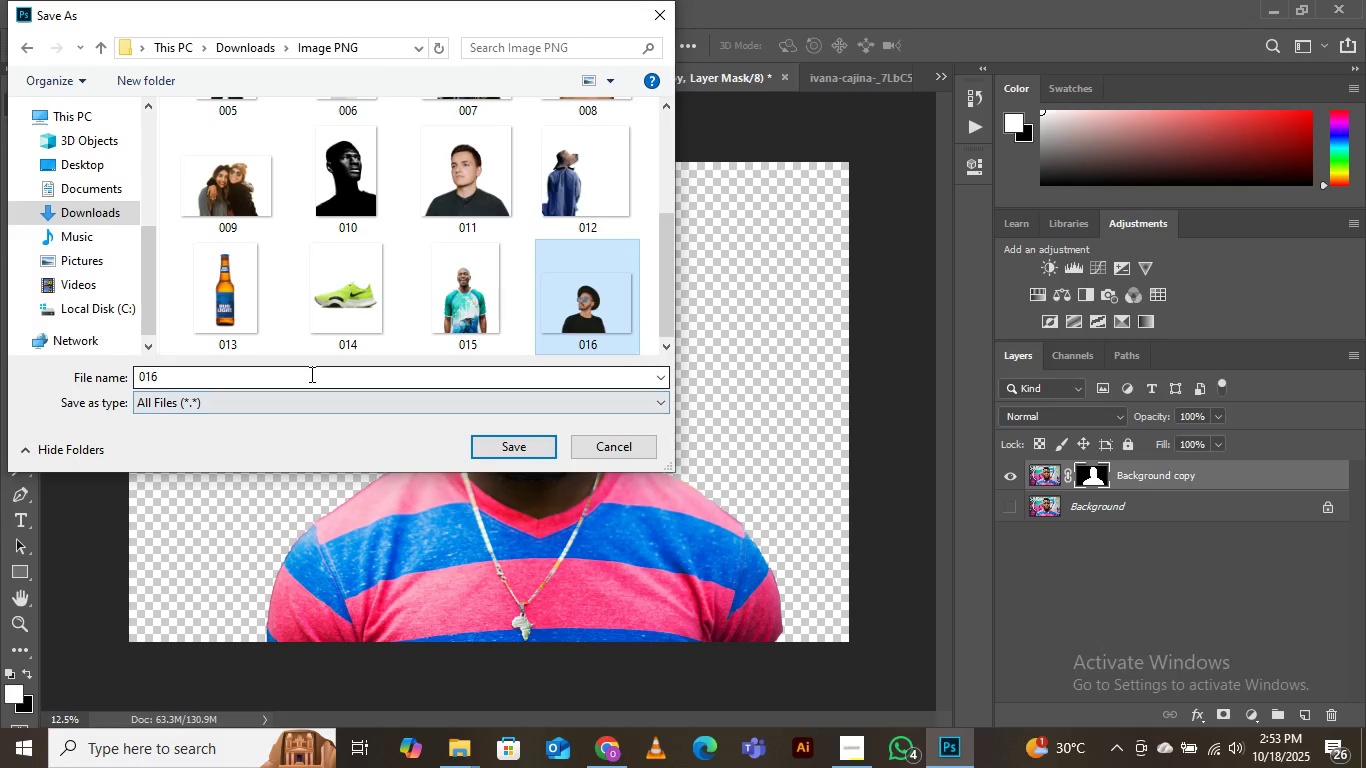 
left_click([310, 374])
 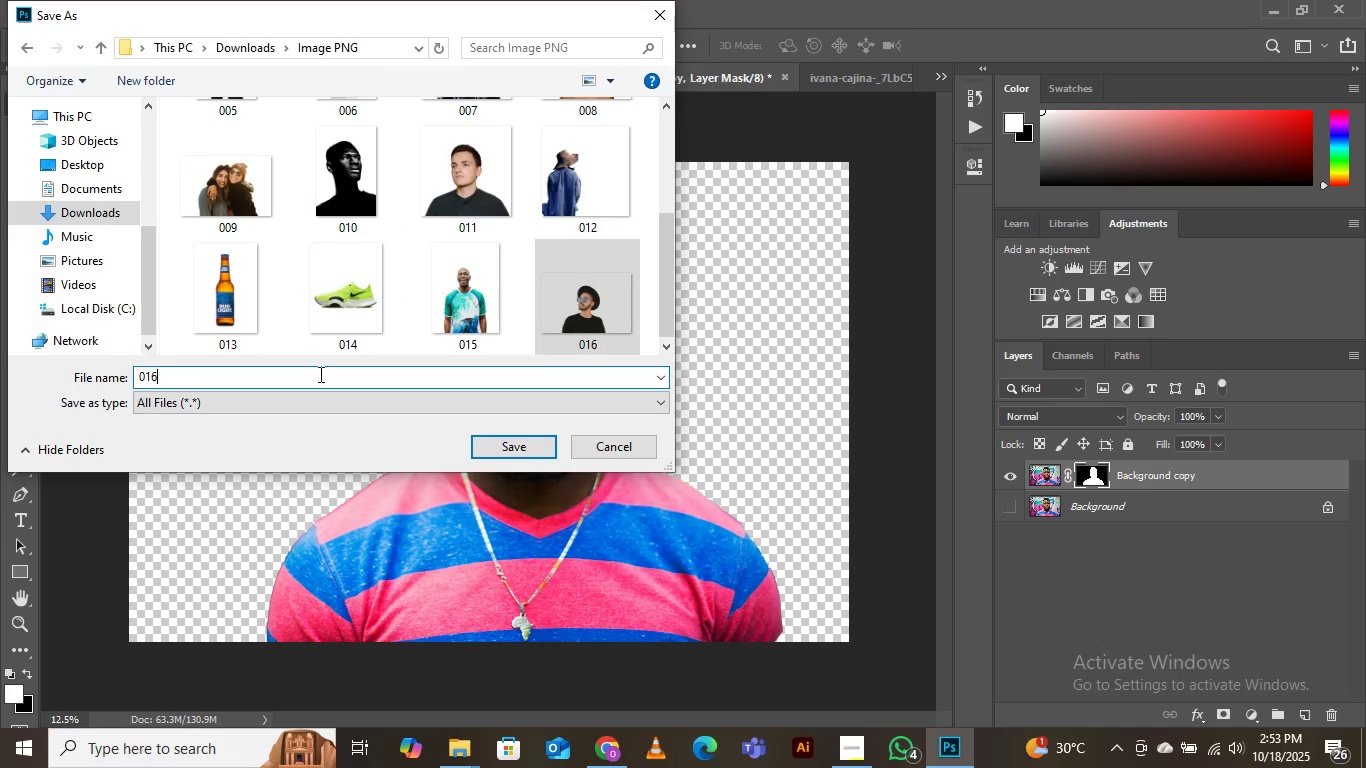 
key(ArrowRight)
 